 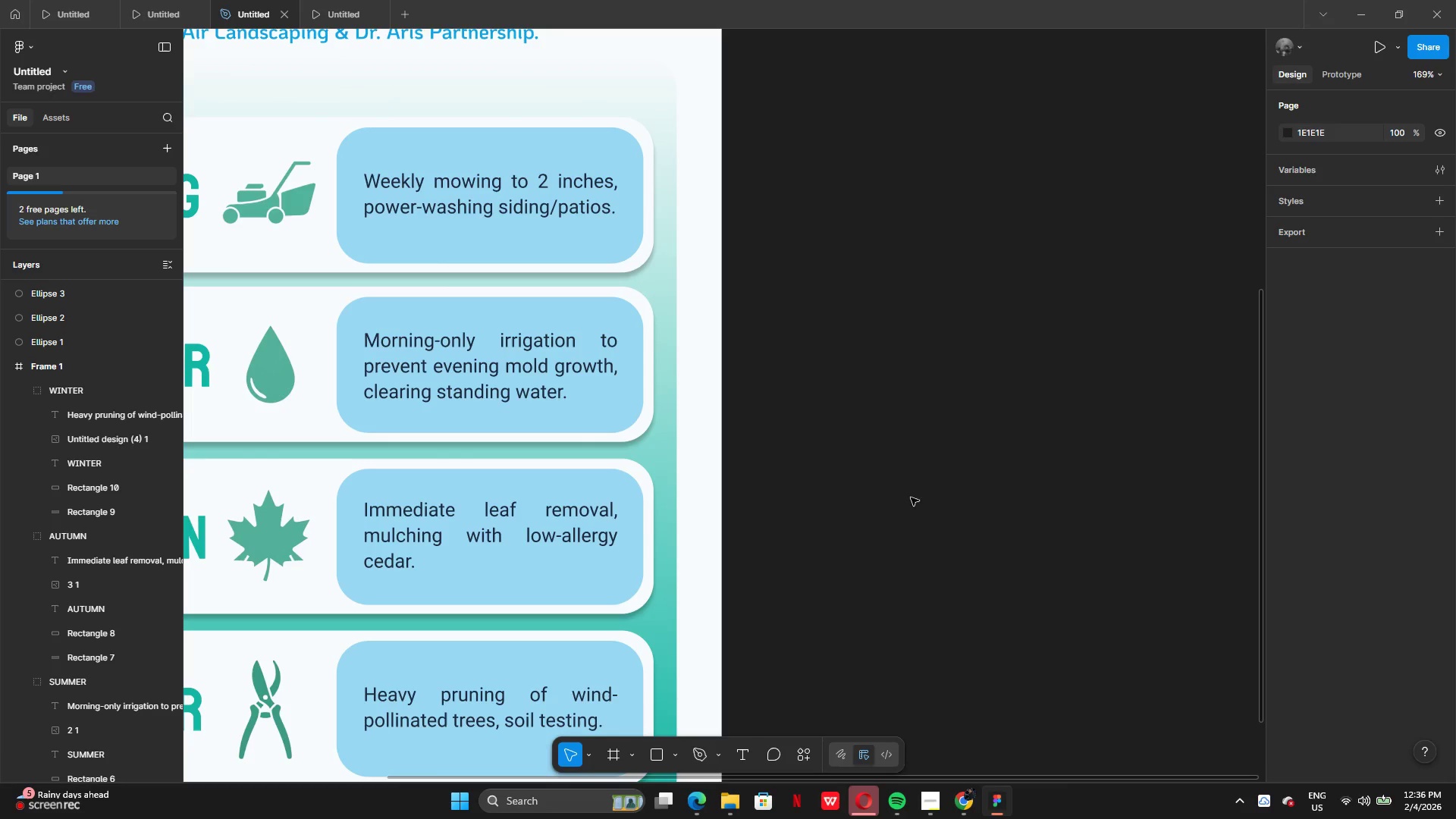 
key(Control+V)
 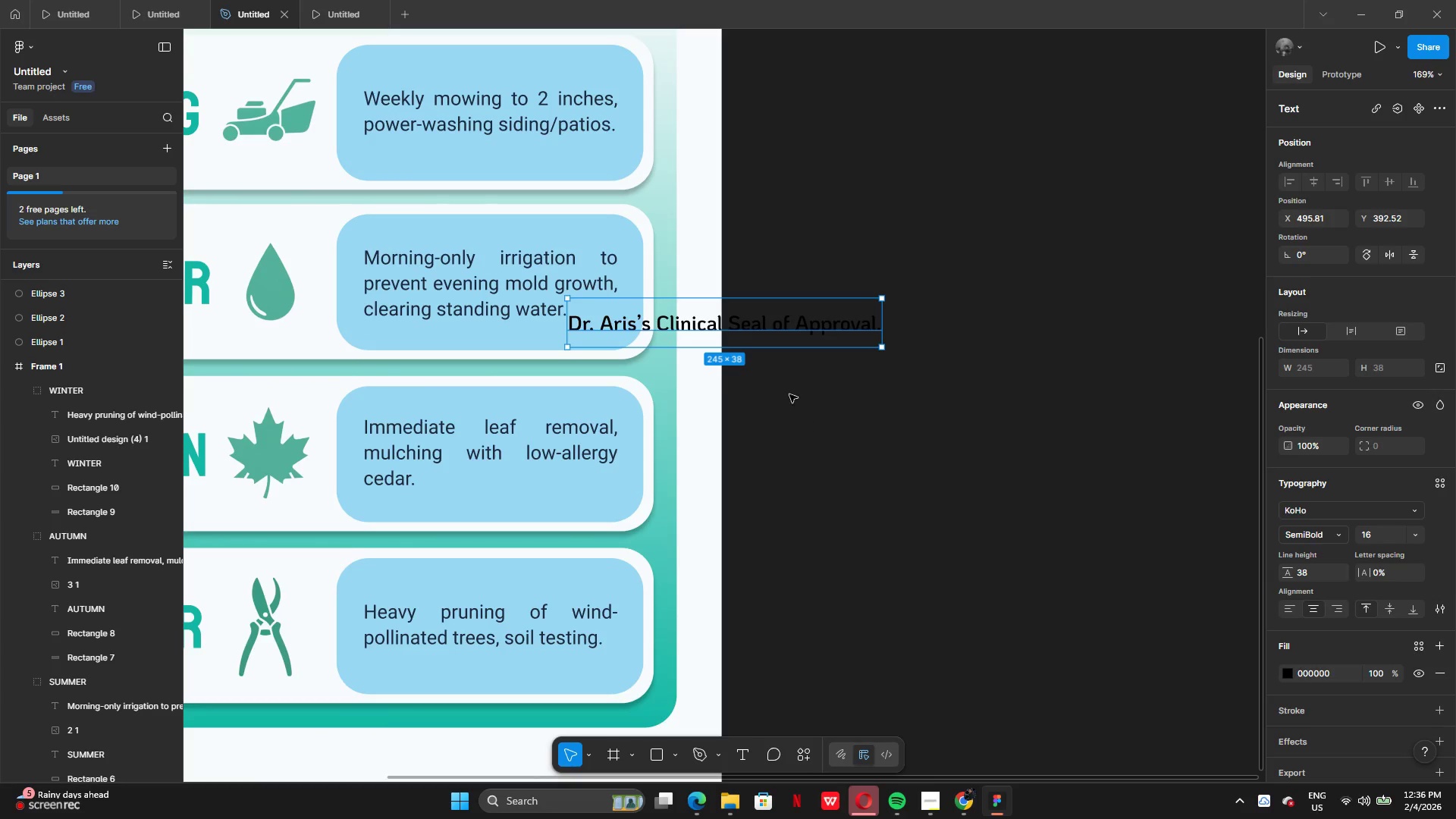 
left_click_drag(start_coordinate=[782, 324], to_coordinate=[990, 544])
 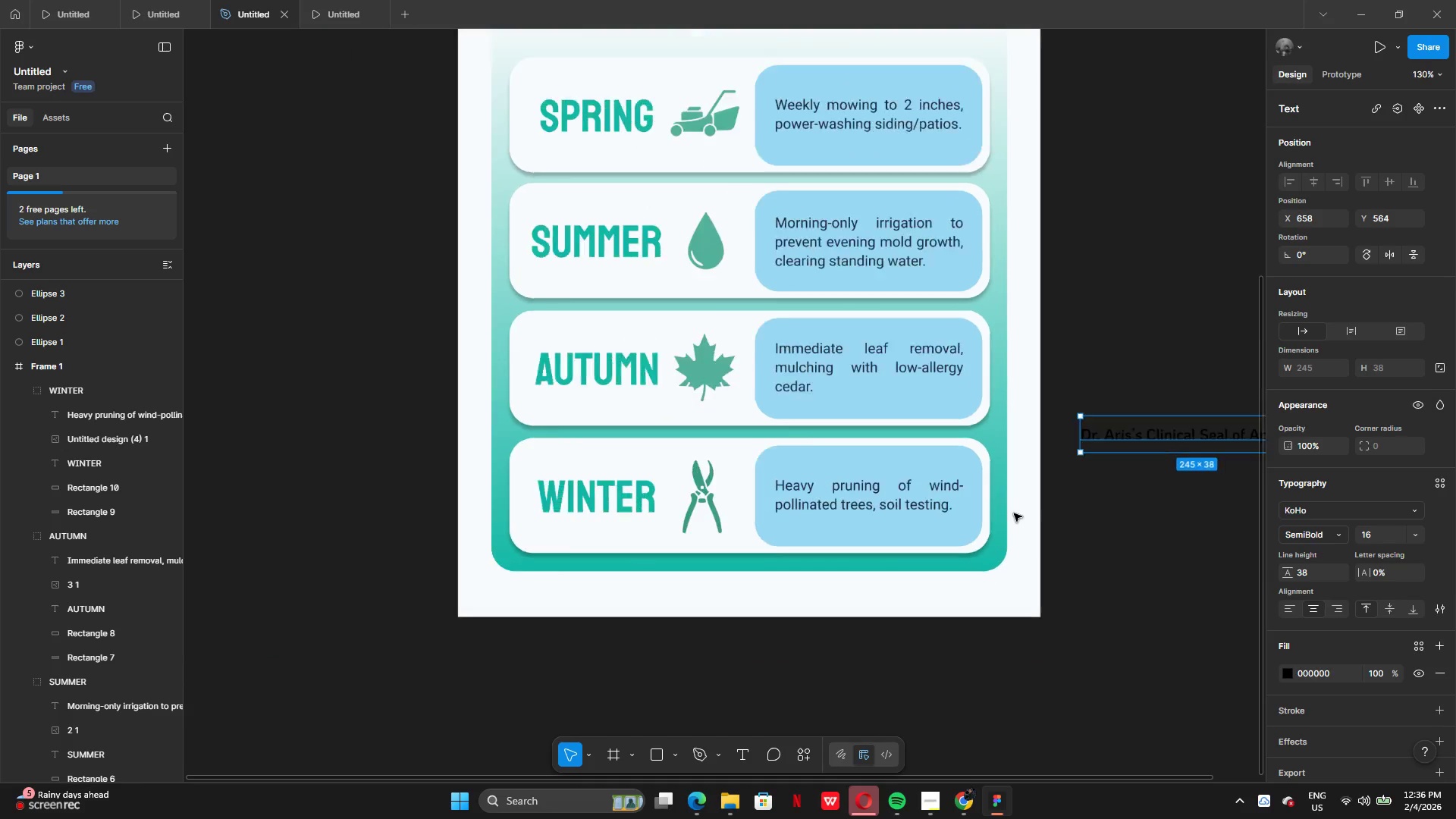 
left_click_drag(start_coordinate=[1138, 451], to_coordinate=[745, 593])
 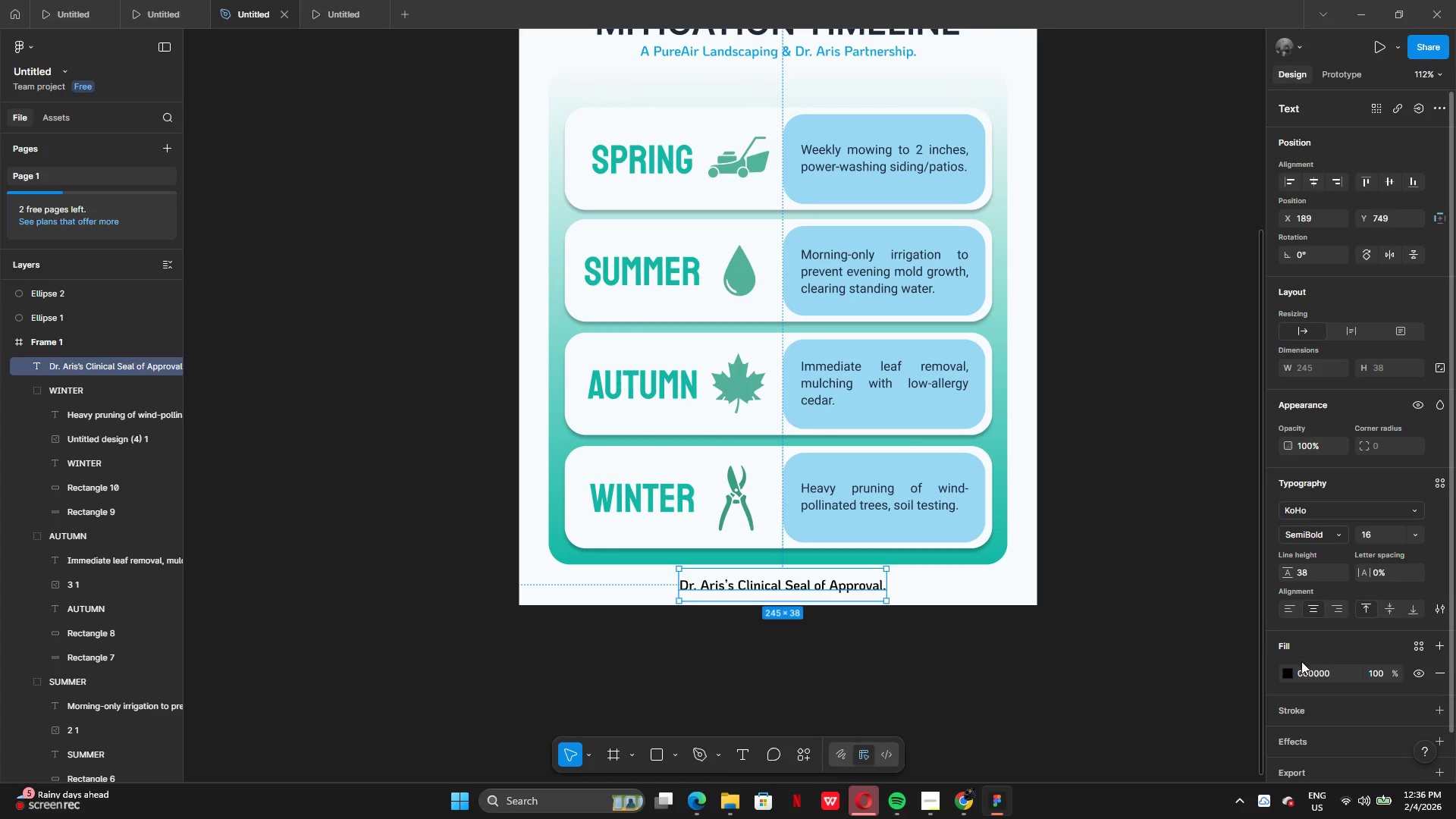 
left_click([1285, 673])
 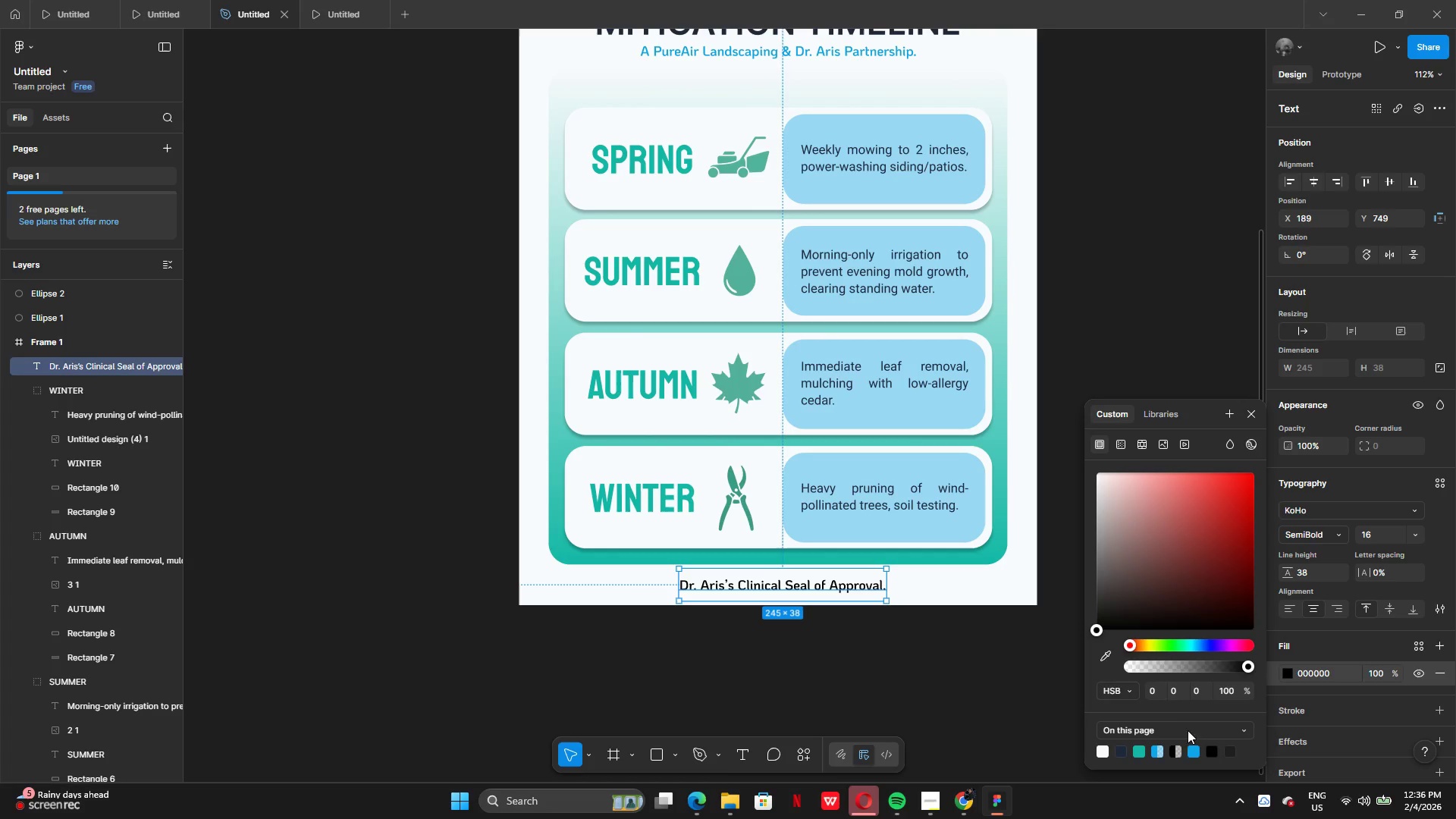 
left_click([1193, 751])
 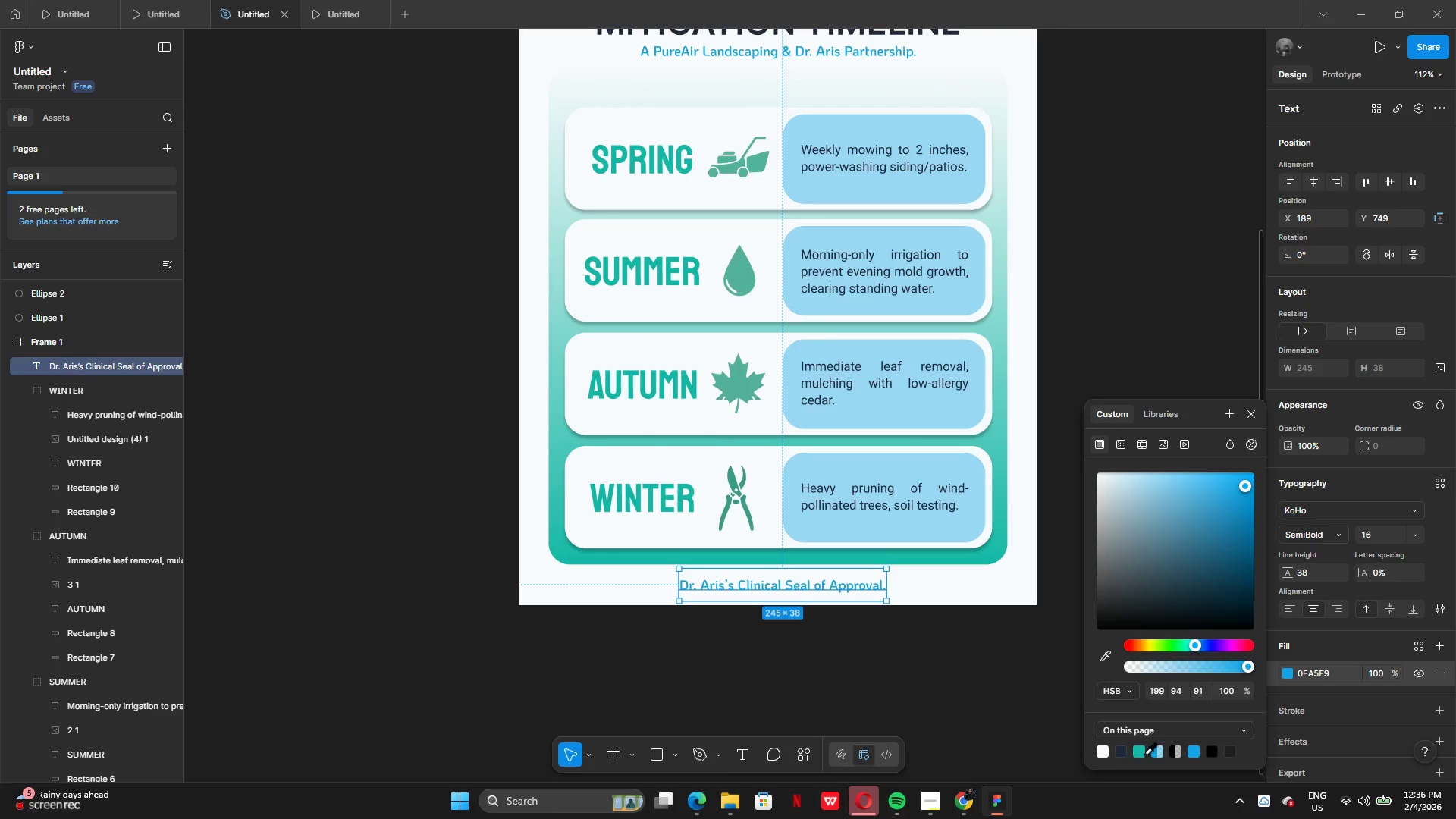 
left_click([1140, 753])
 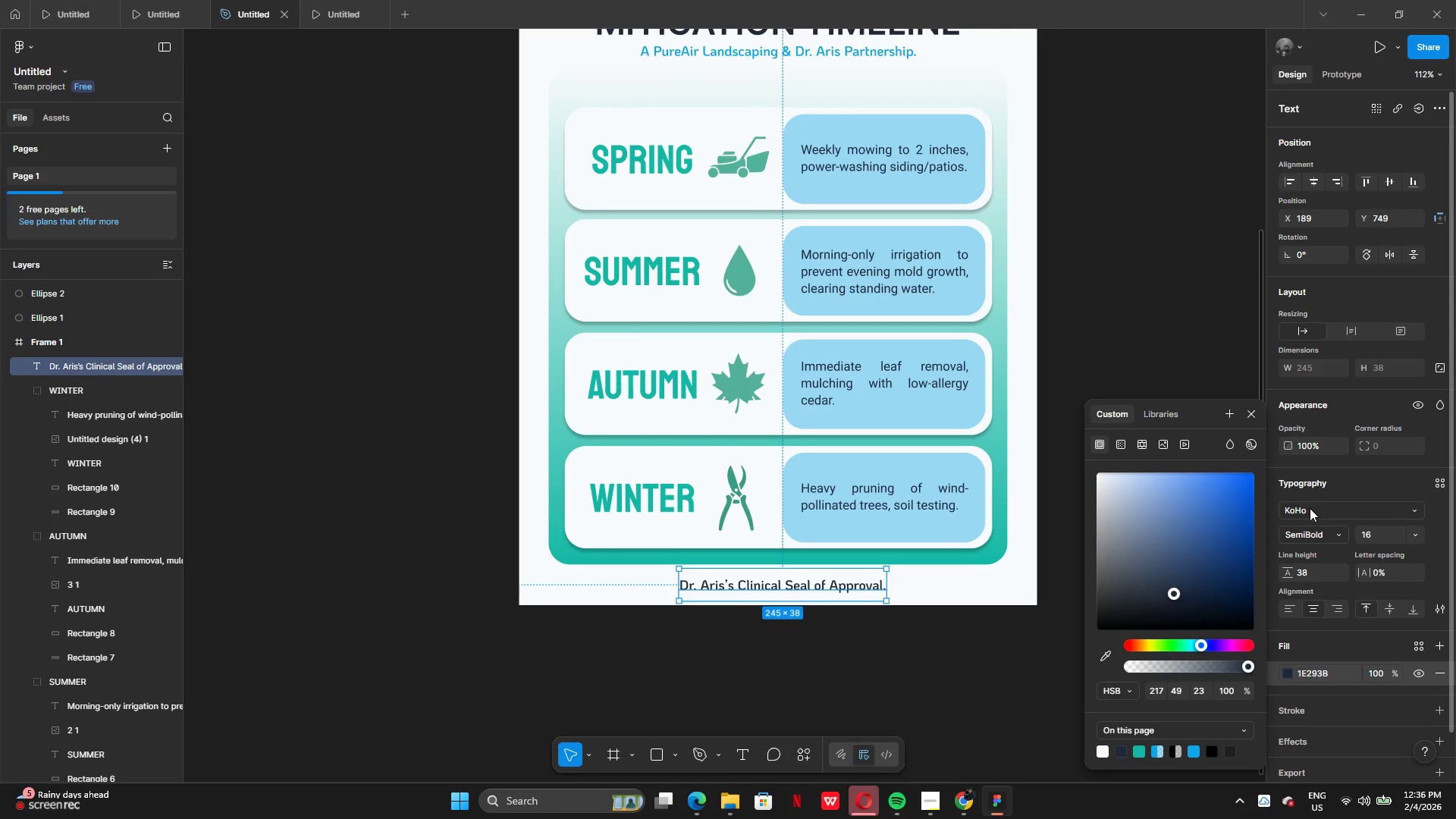 
left_click([1307, 513])
 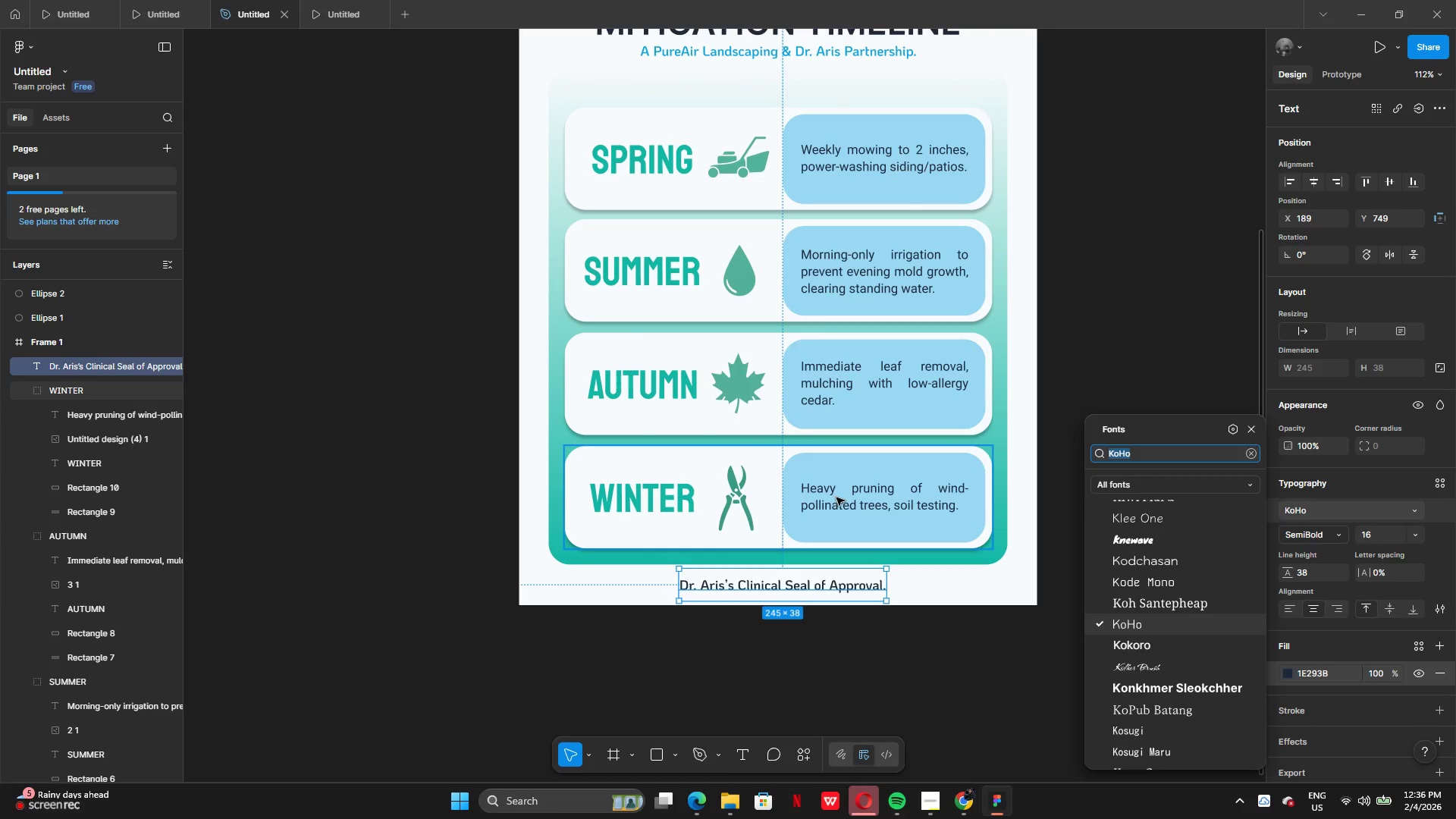 
wait(5.49)
 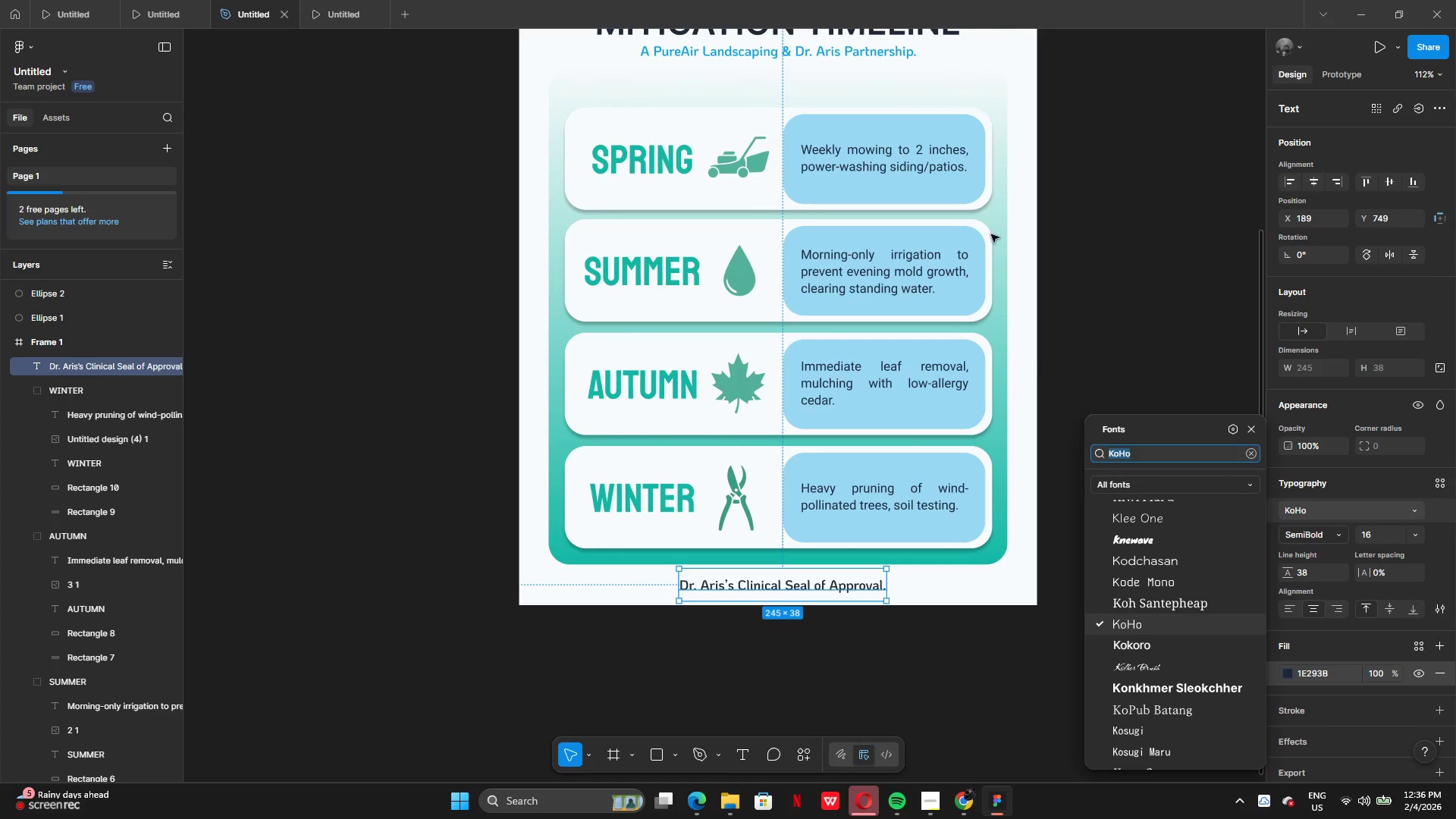 
left_click([877, 497])
 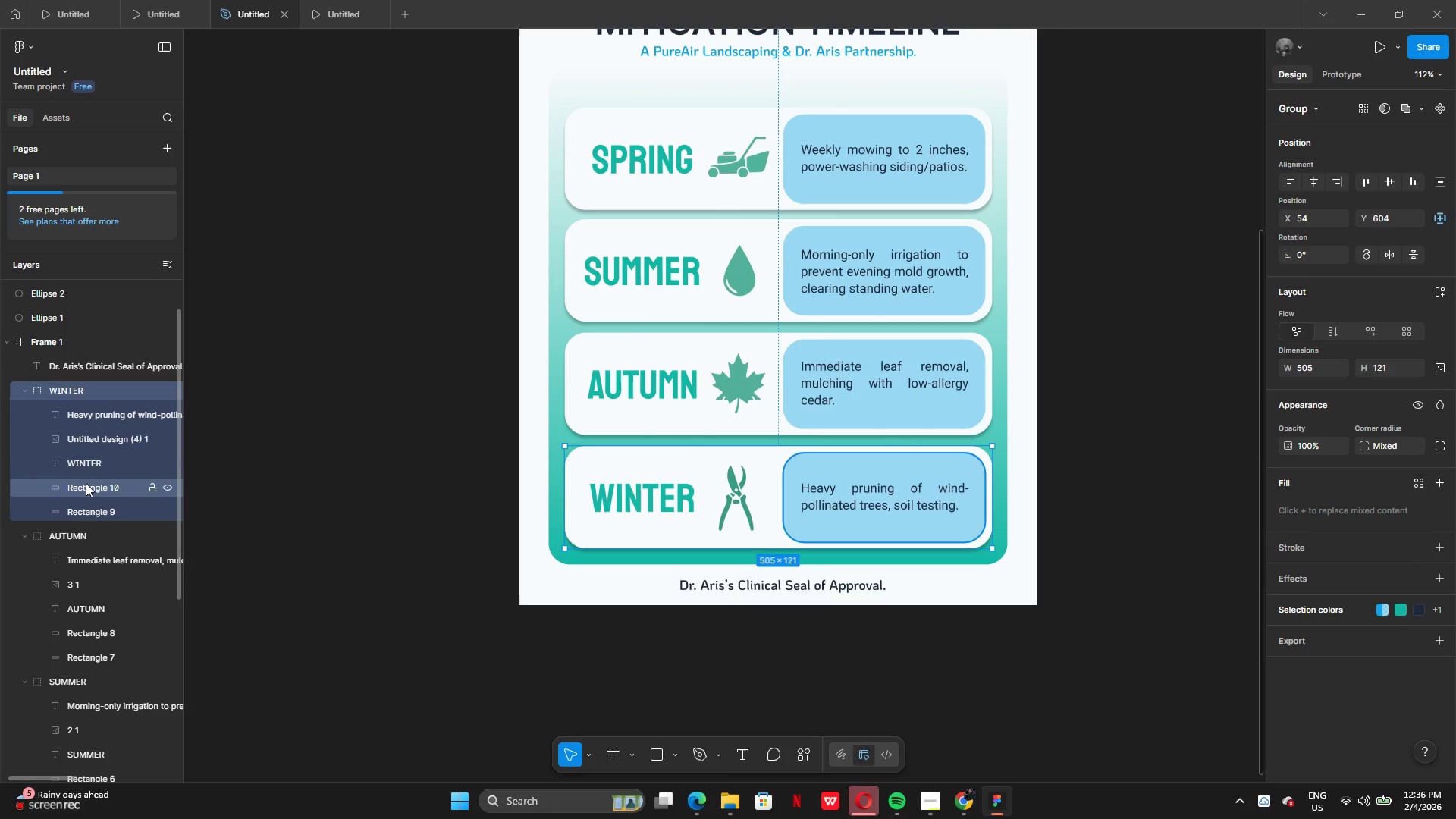 
left_click([77, 419])
 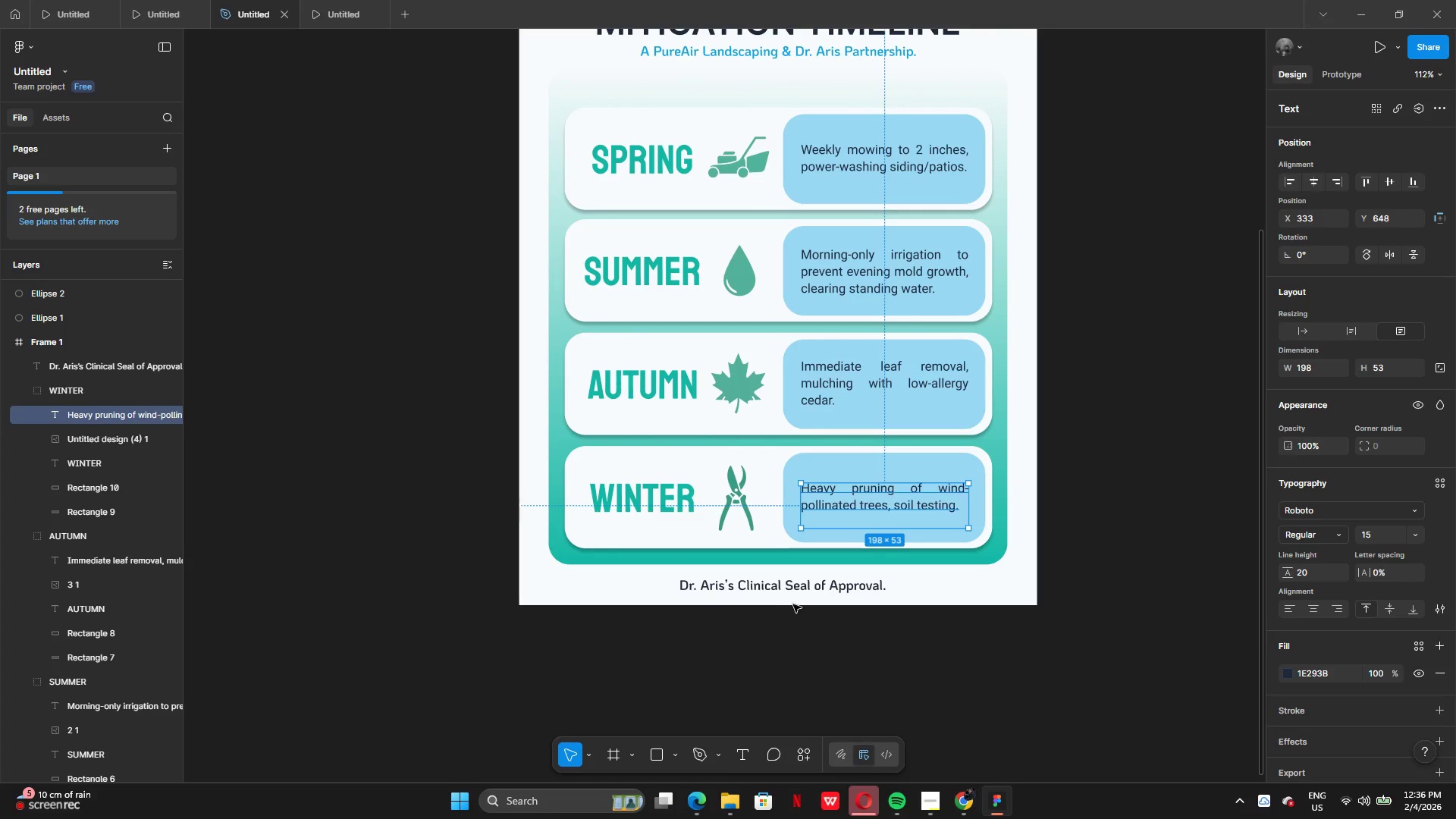 
left_click([793, 594])
 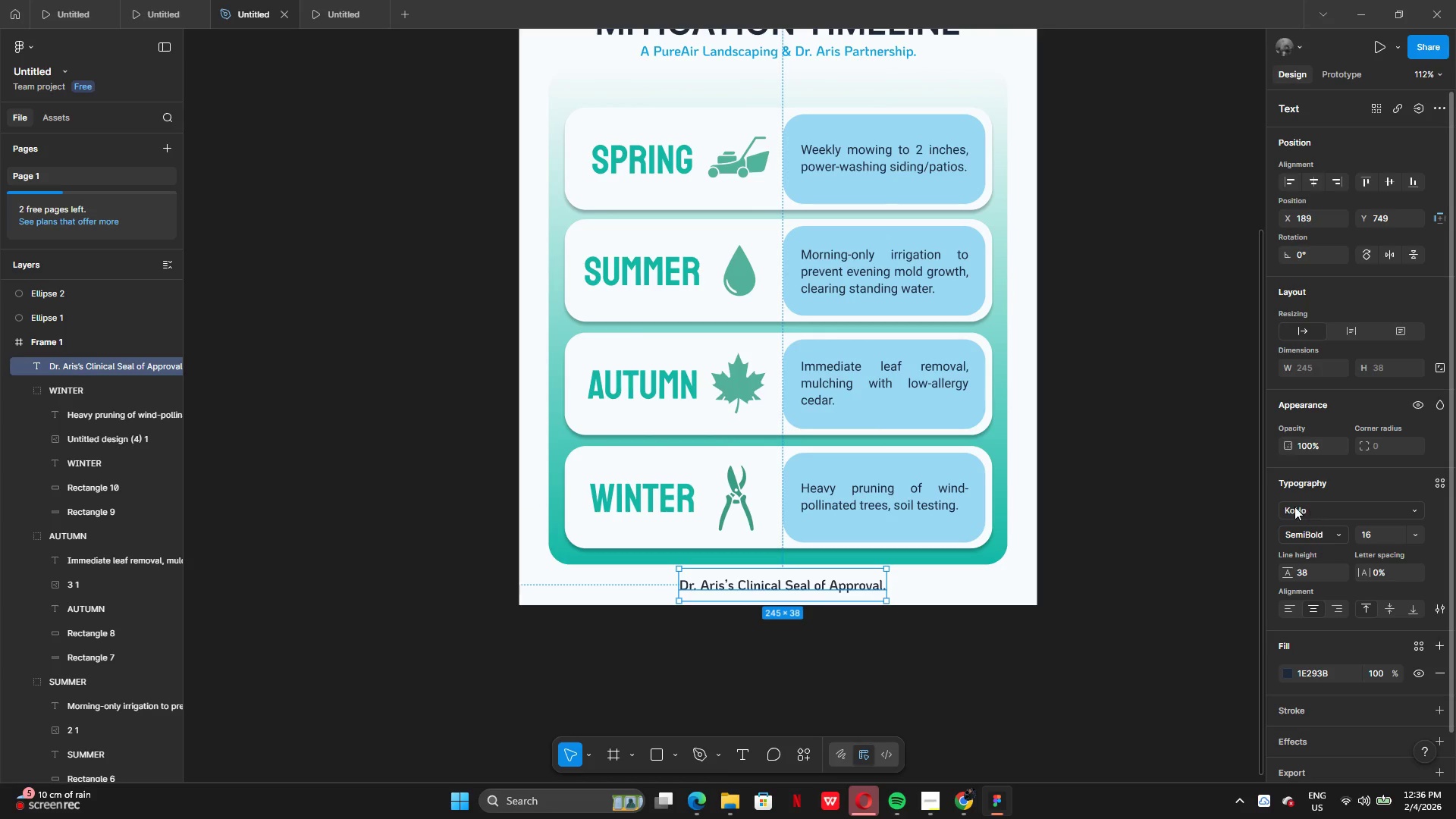 
left_click([1293, 508])
 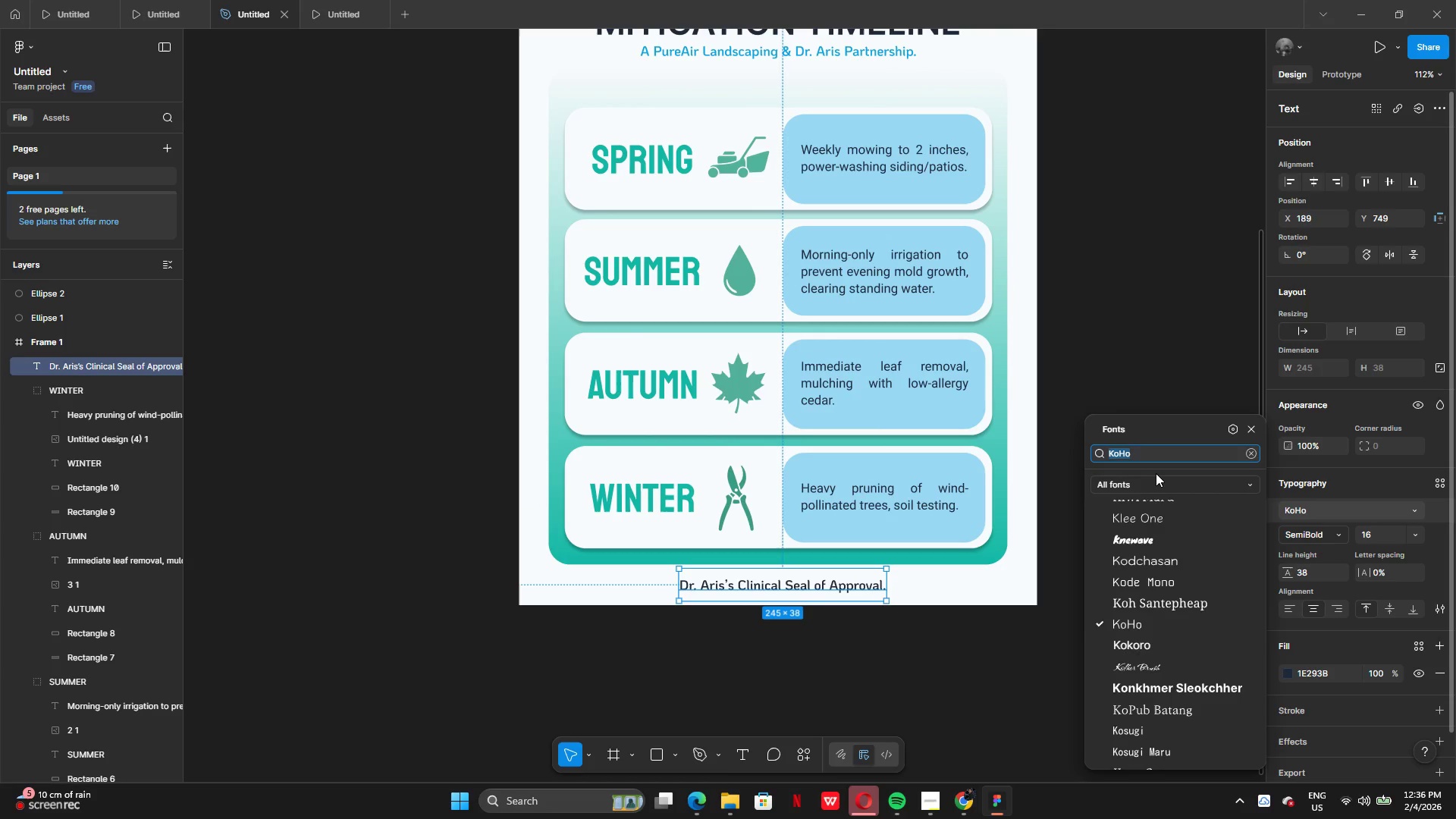 
key(Backspace)
type(ro)
 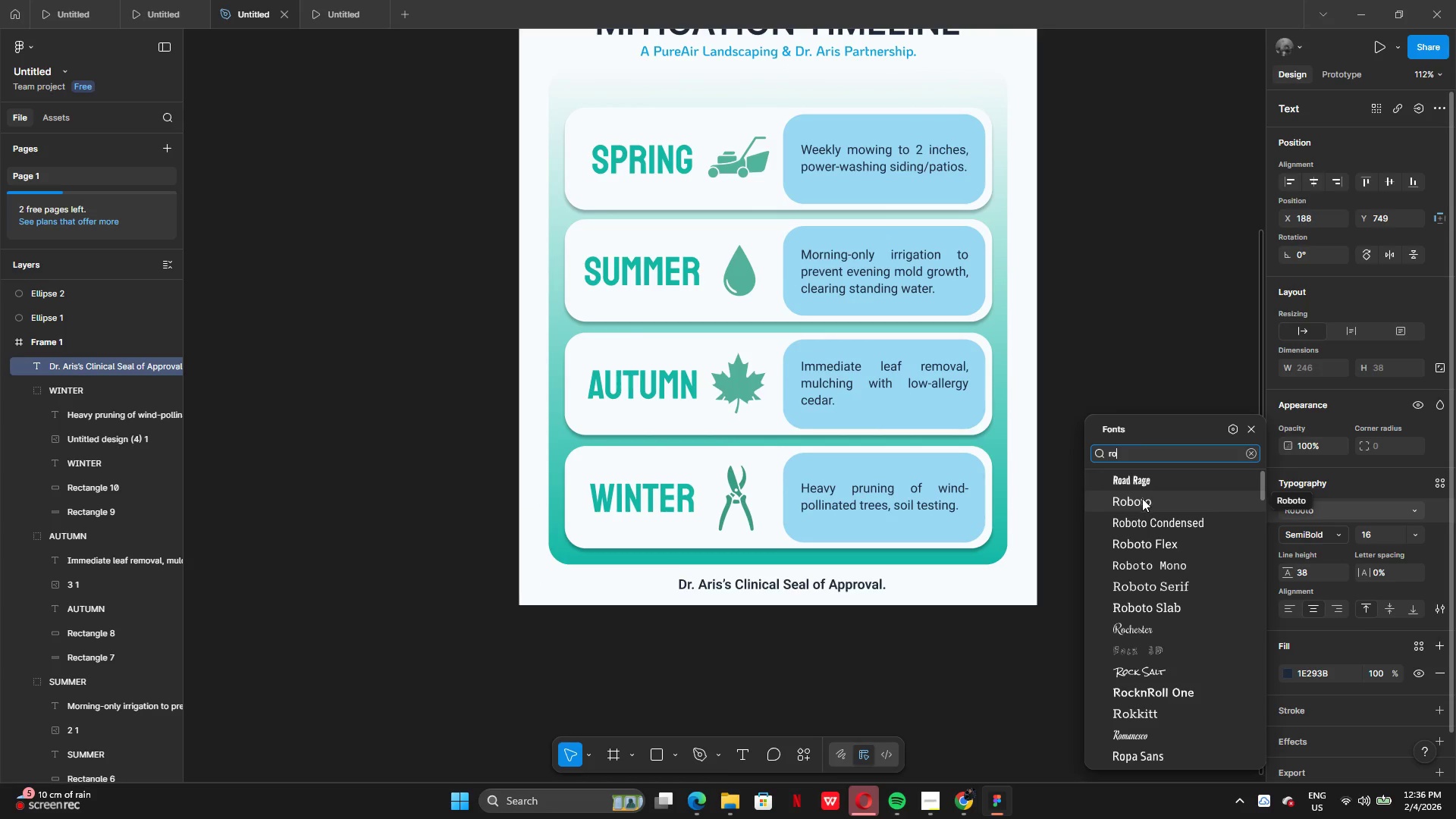 
left_click([1142, 498])
 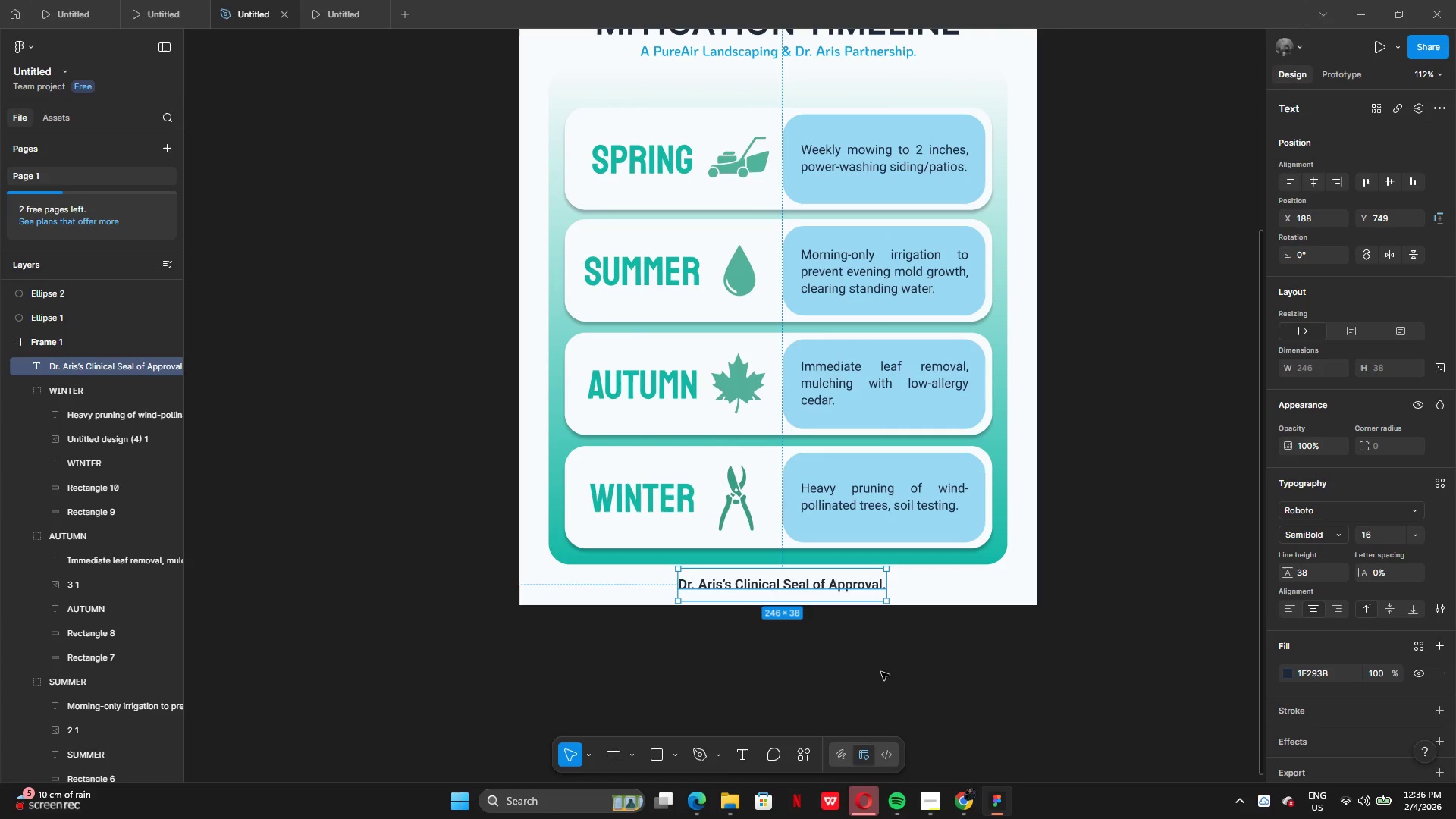 
left_click([881, 672])
 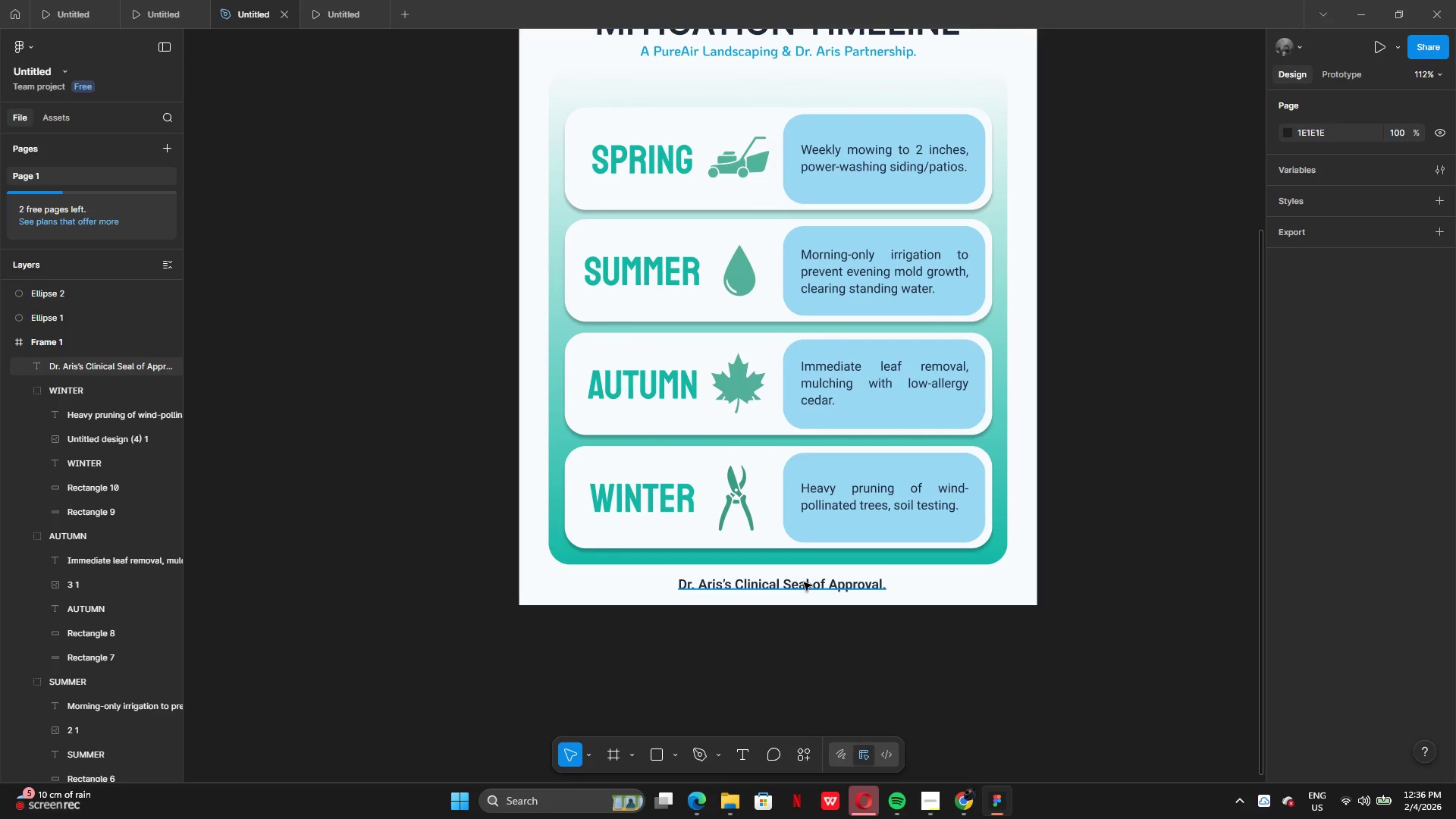 
left_click([805, 584])
 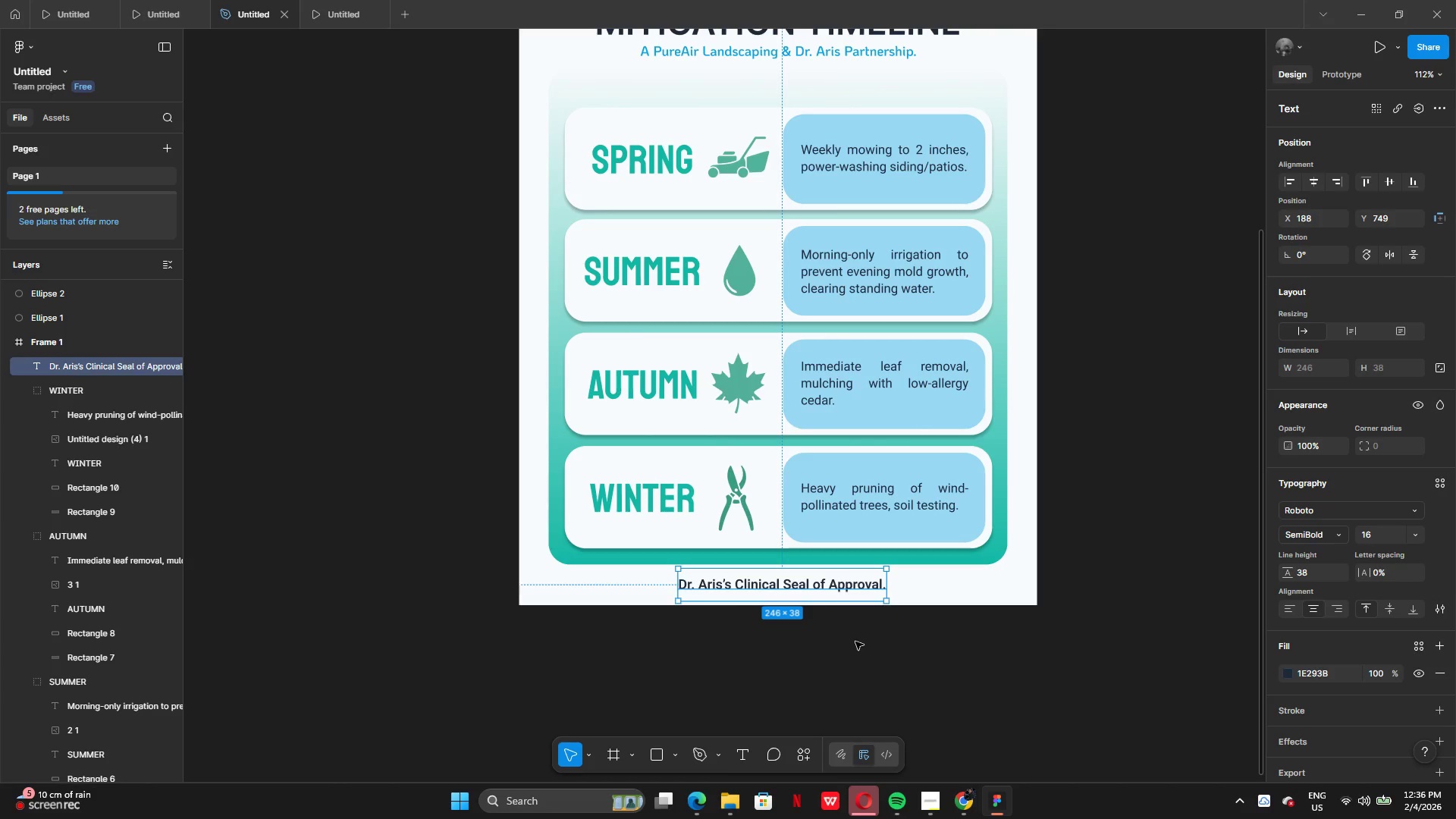 
left_click([856, 642])
 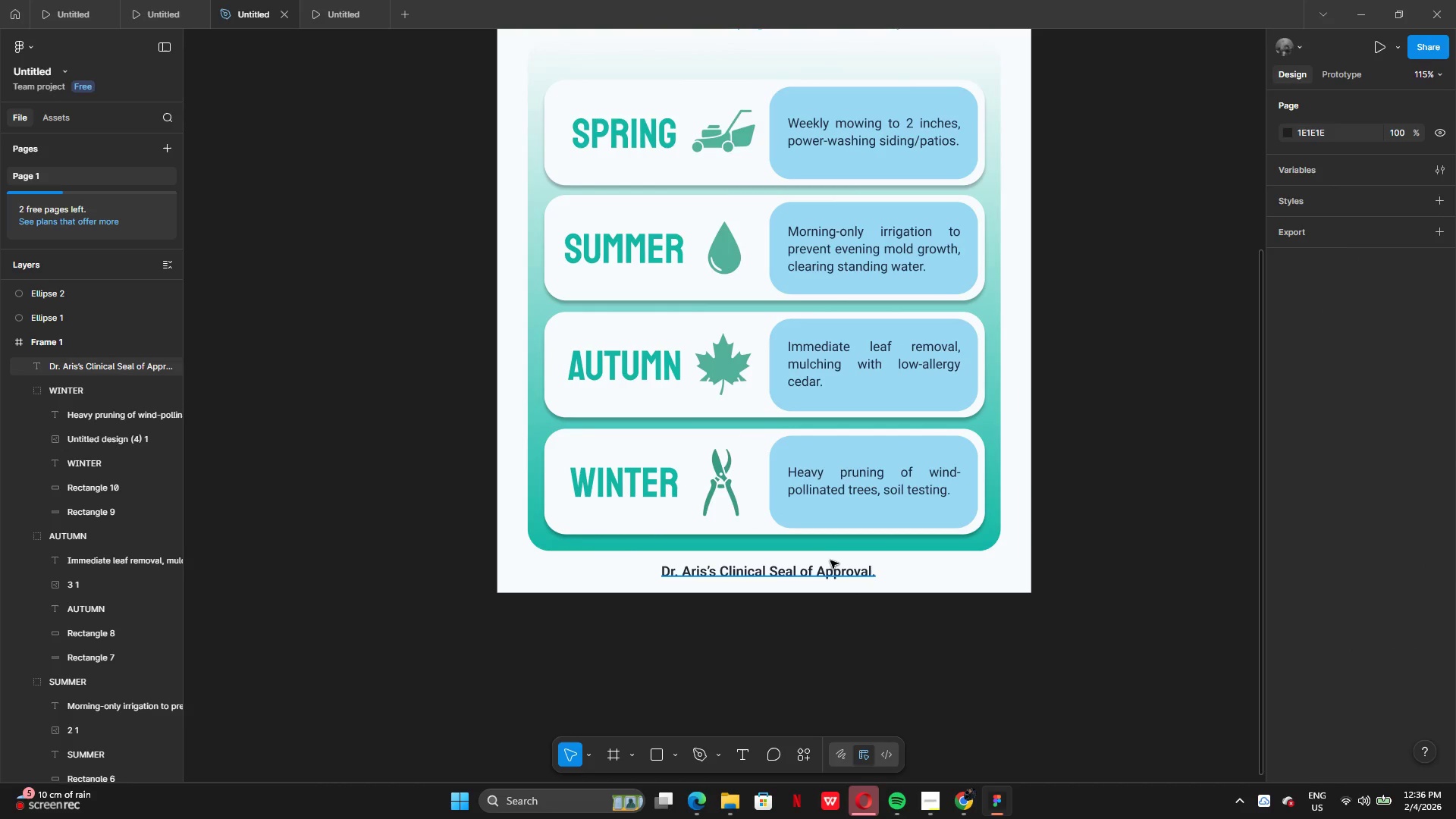 
left_click([836, 573])
 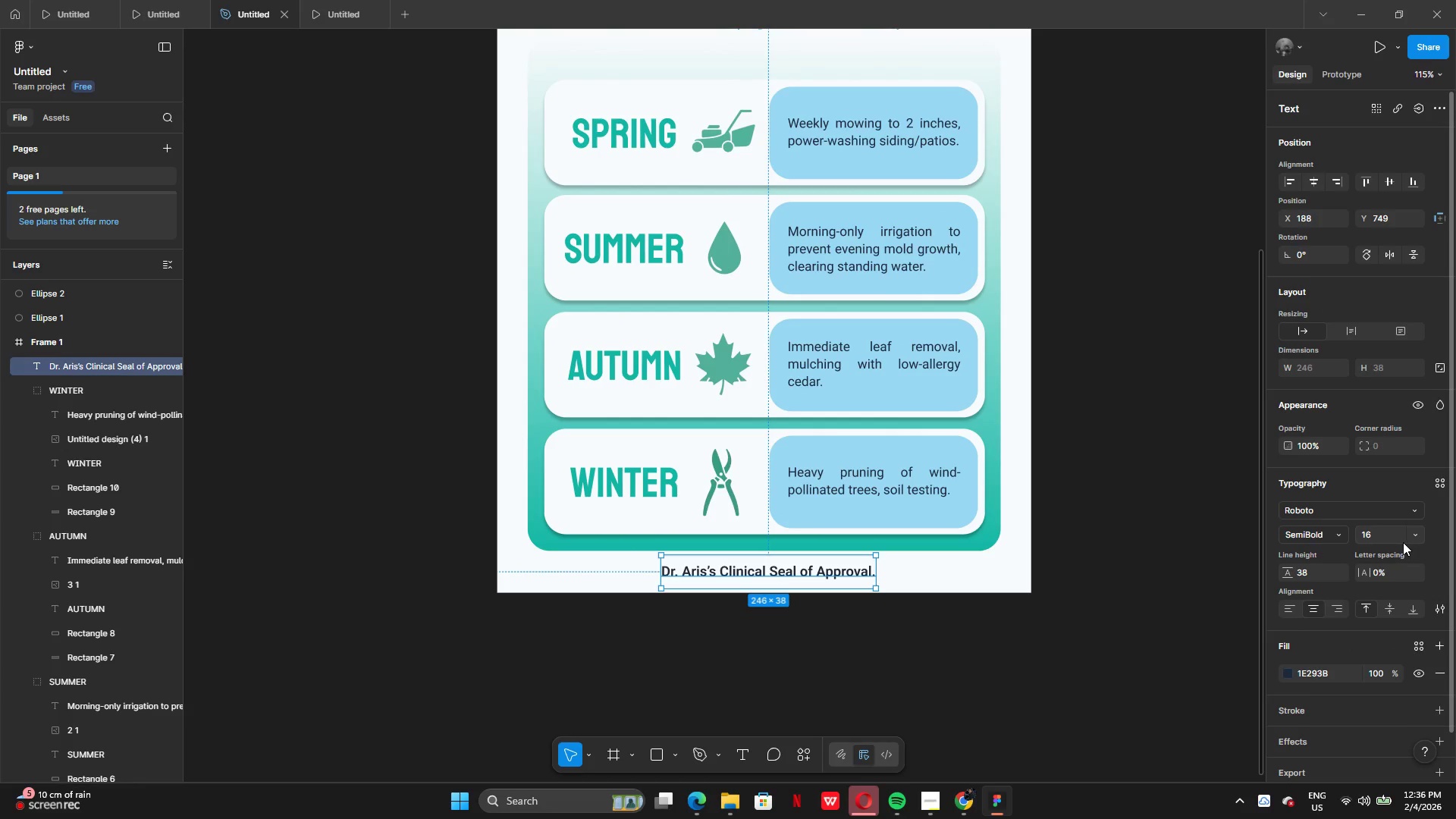 
left_click([1409, 542])
 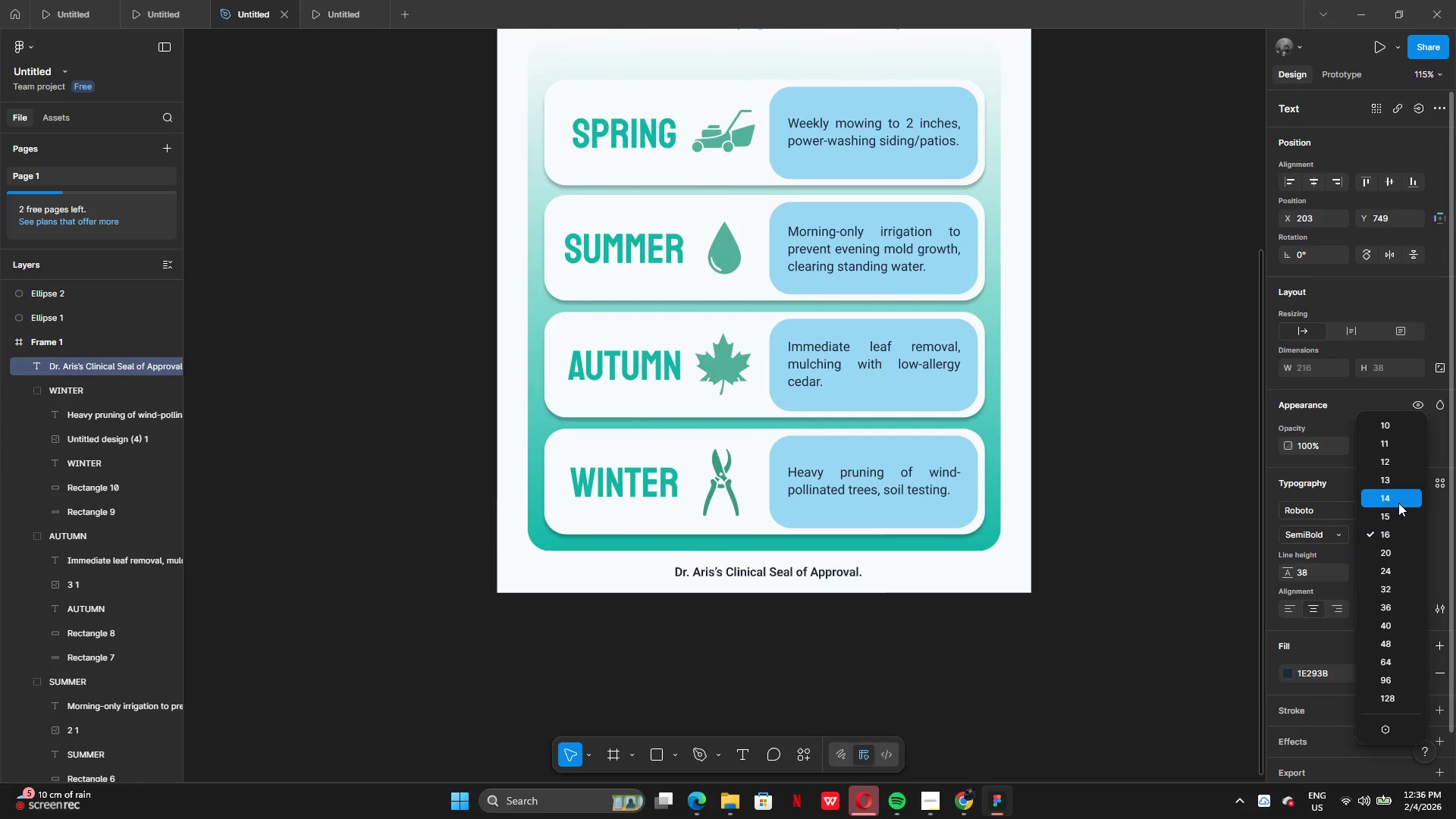 
left_click([1398, 502])
 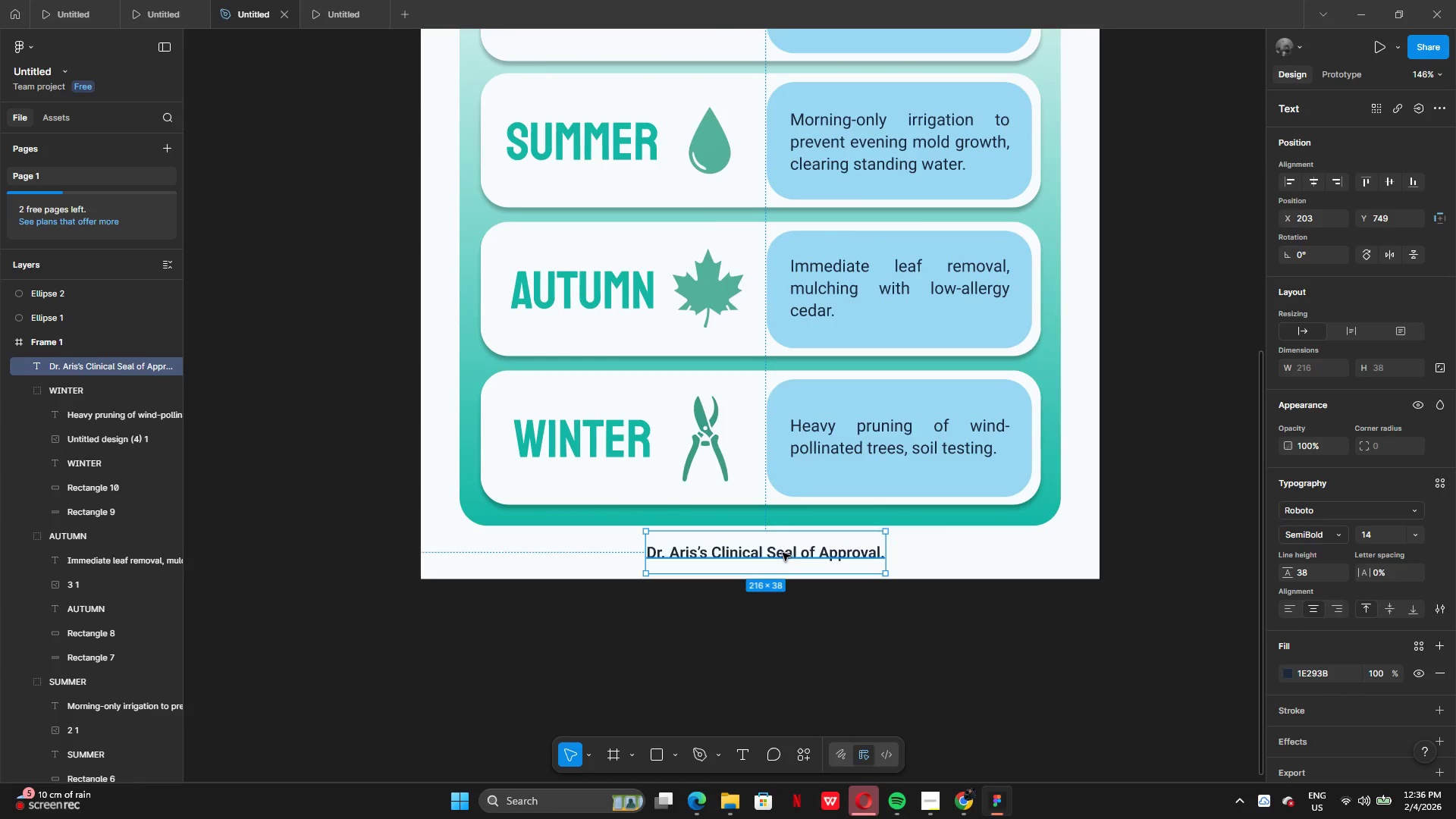 
left_click_drag(start_coordinate=[783, 554], to_coordinate=[783, 550])
 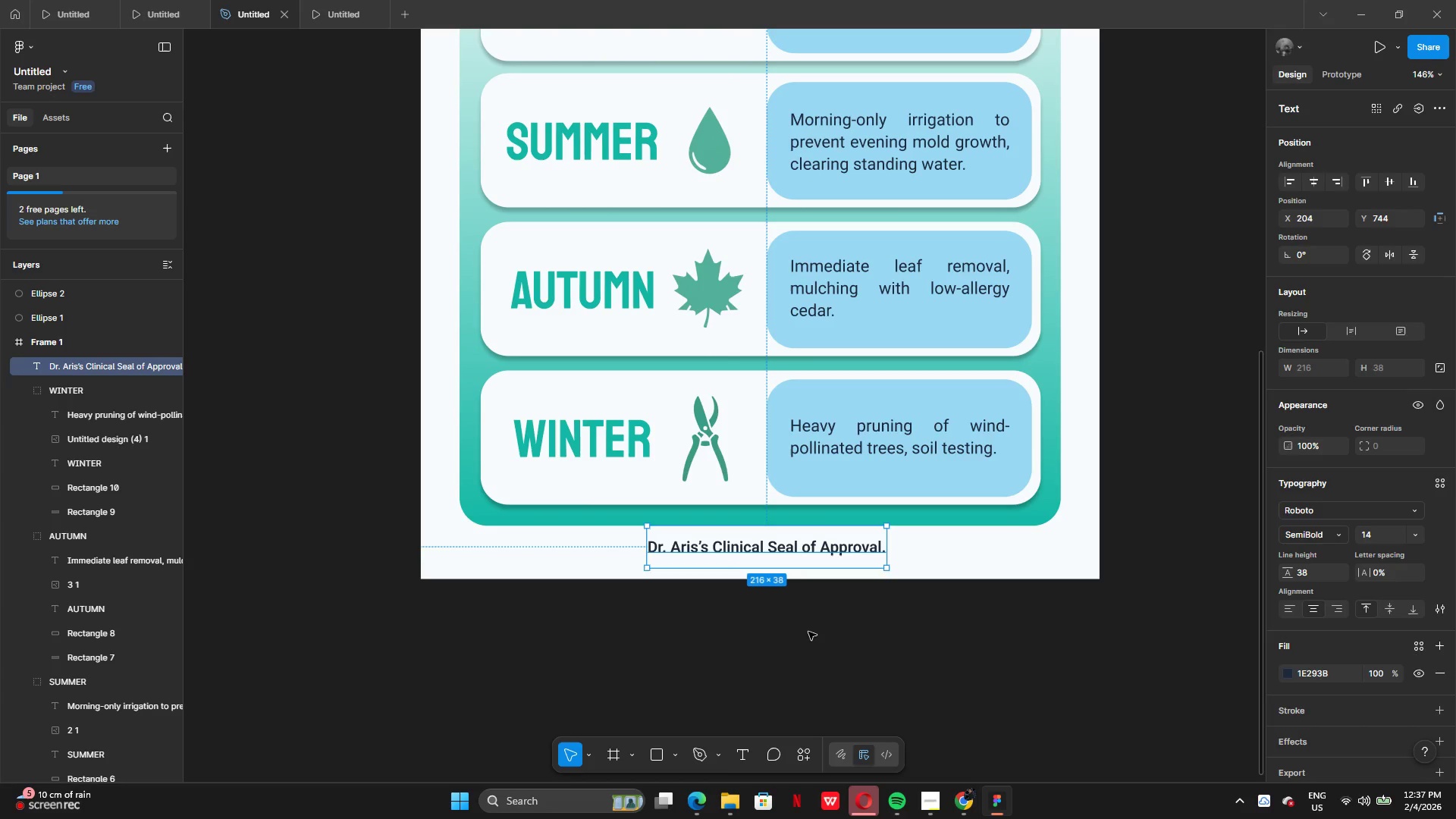 
left_click([809, 632])
 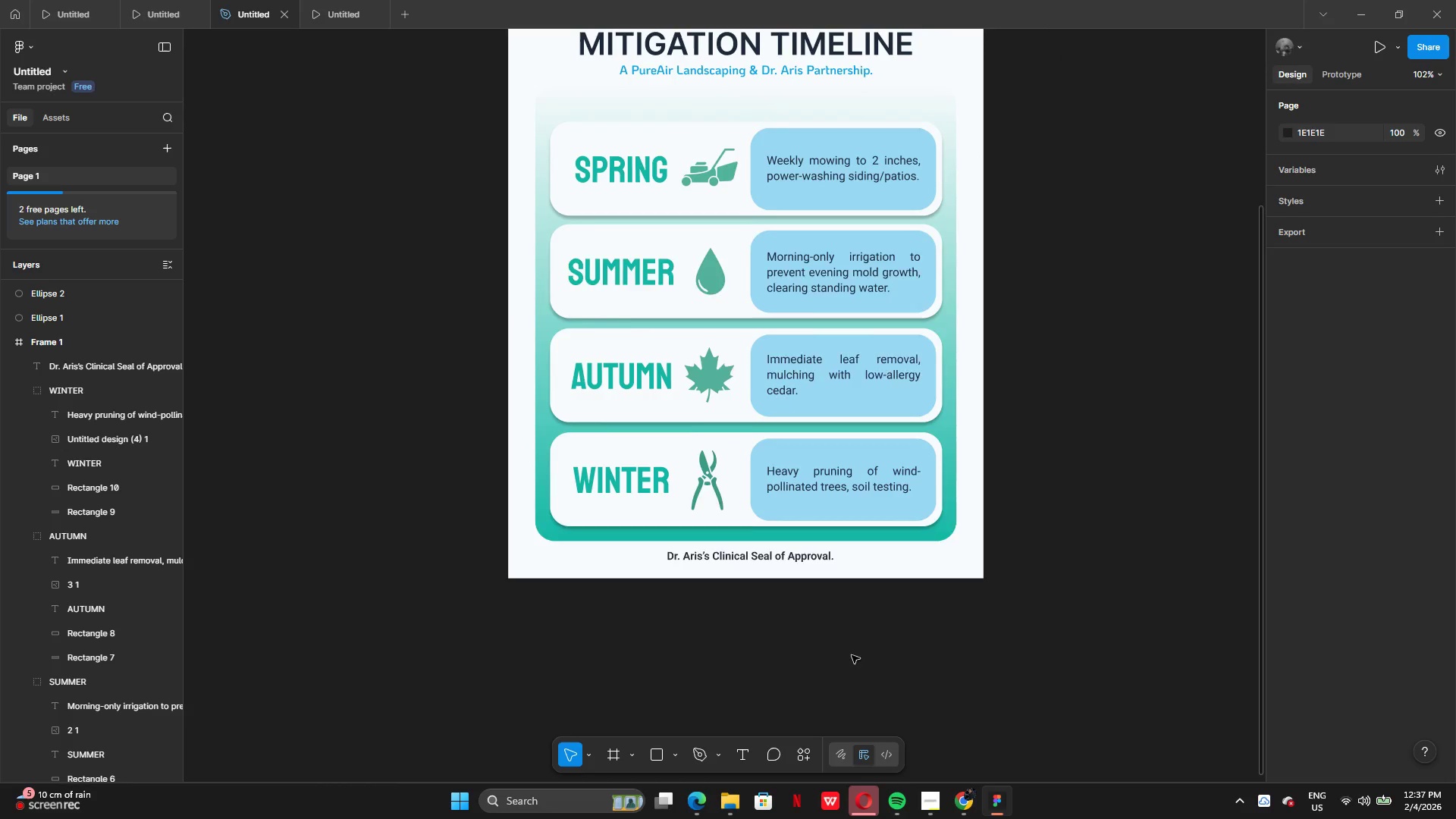 
left_click([755, 665])
 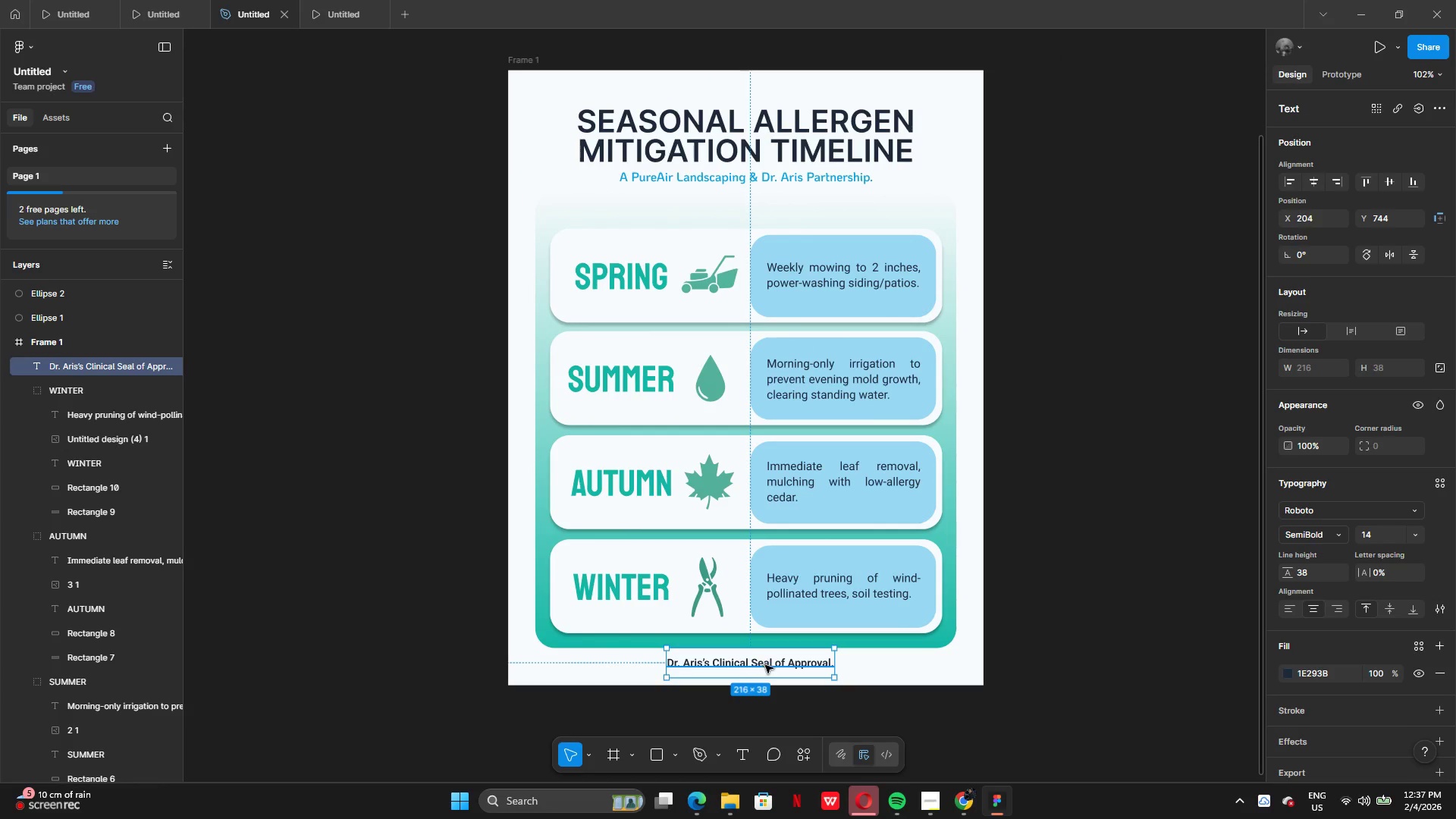 
left_click_drag(start_coordinate=[765, 665], to_coordinate=[631, 667])
 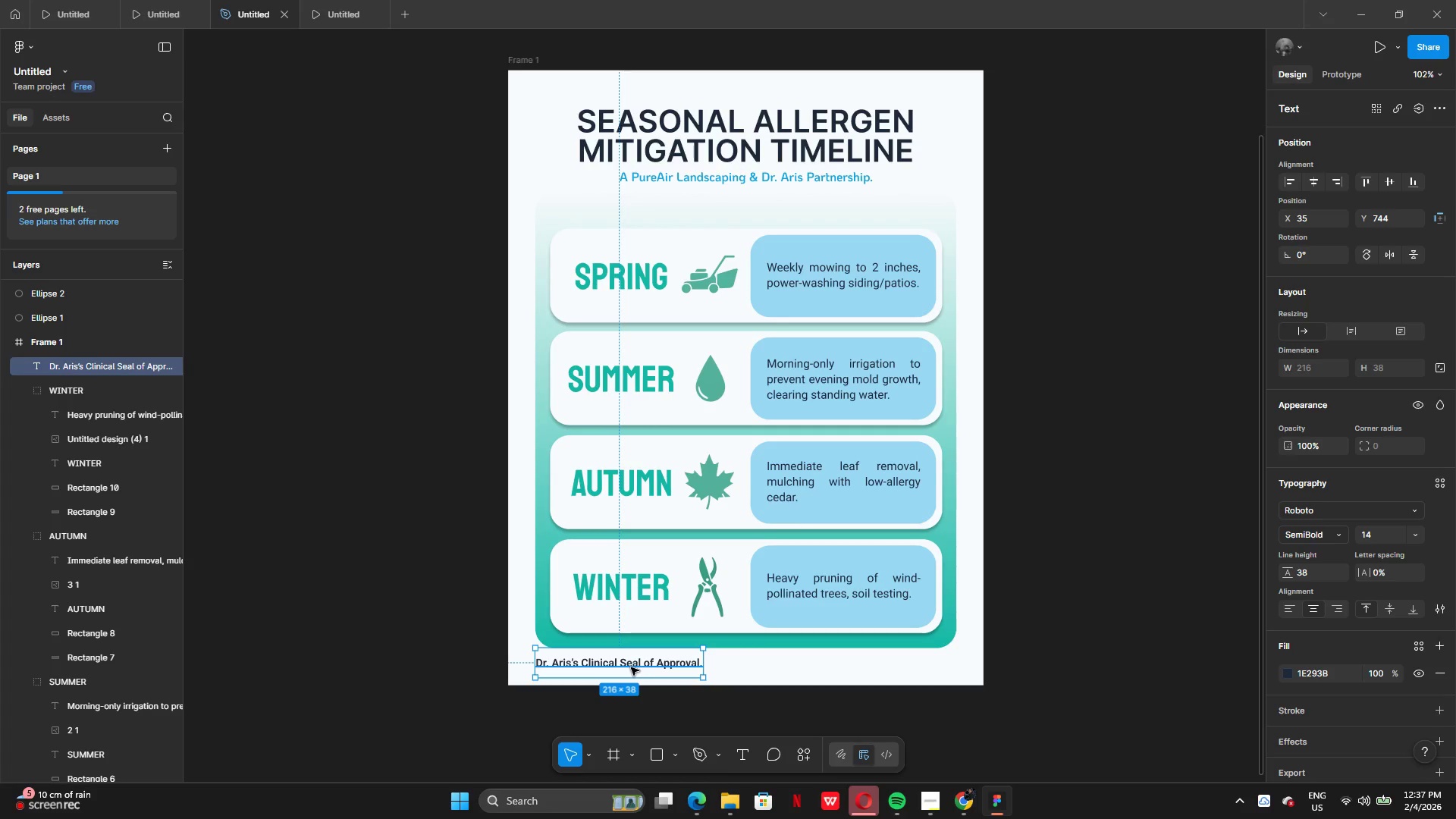 
key(ArrowDown)
 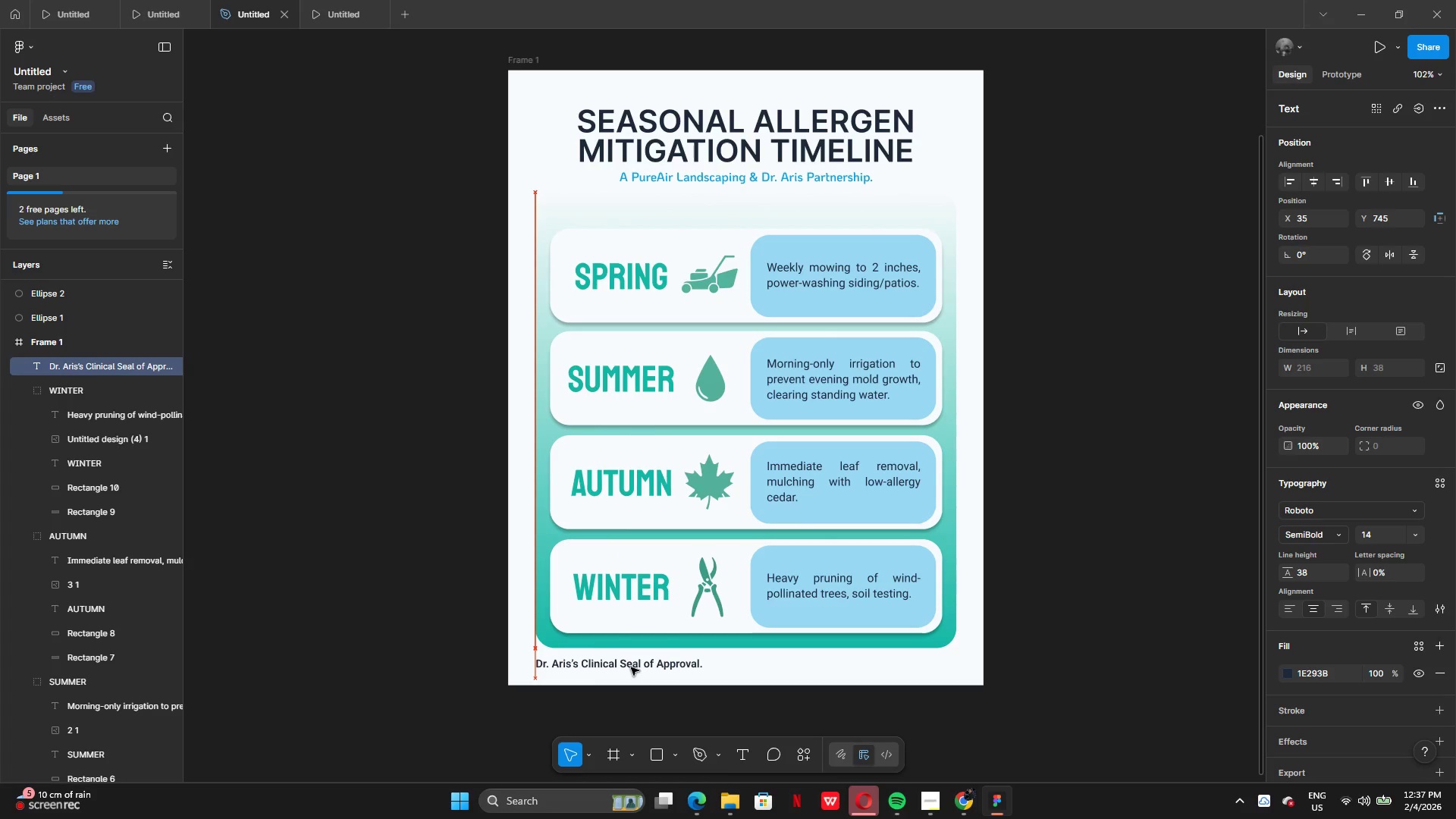 
key(ArrowDown)
 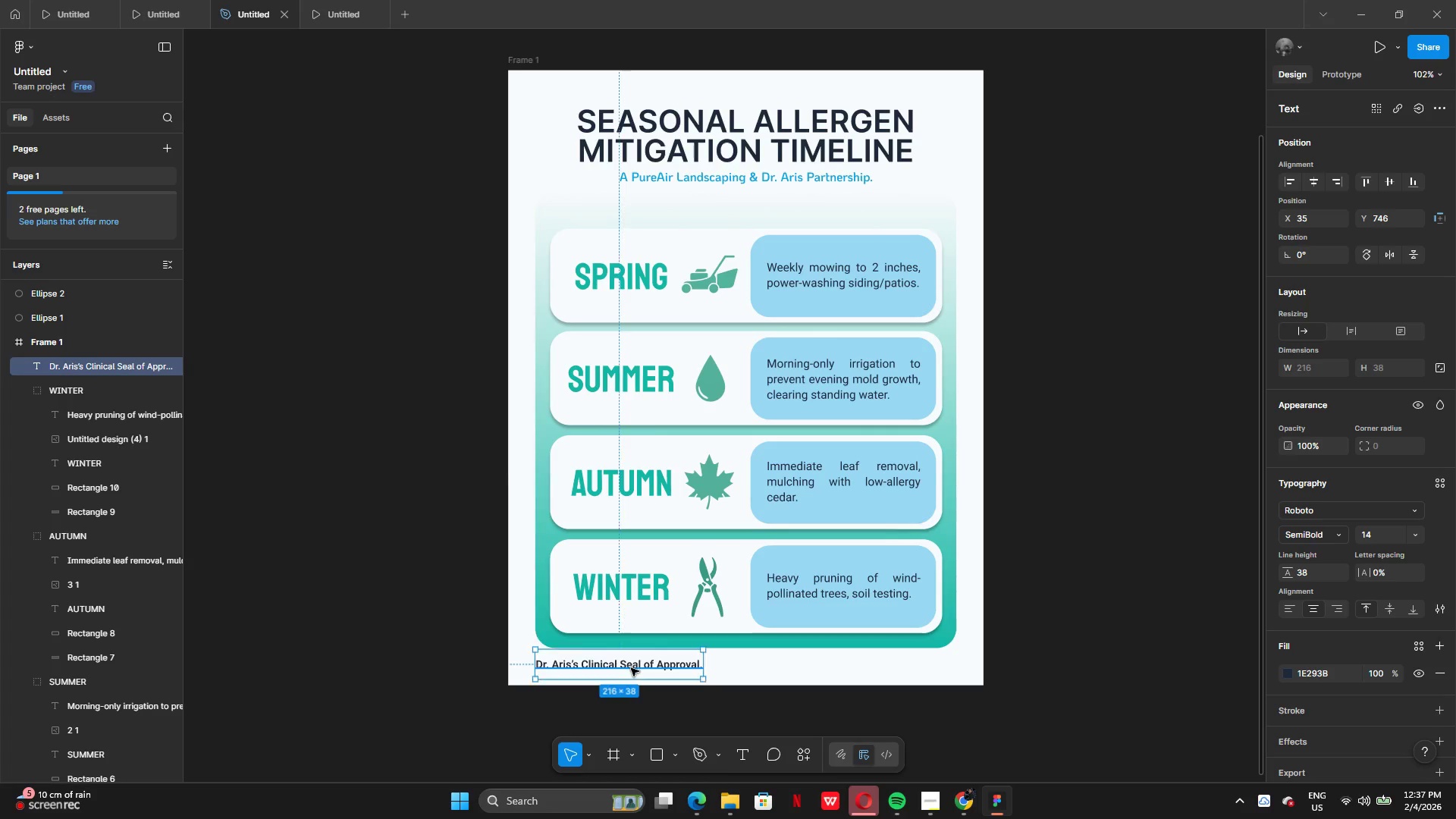 
key(ArrowDown)
 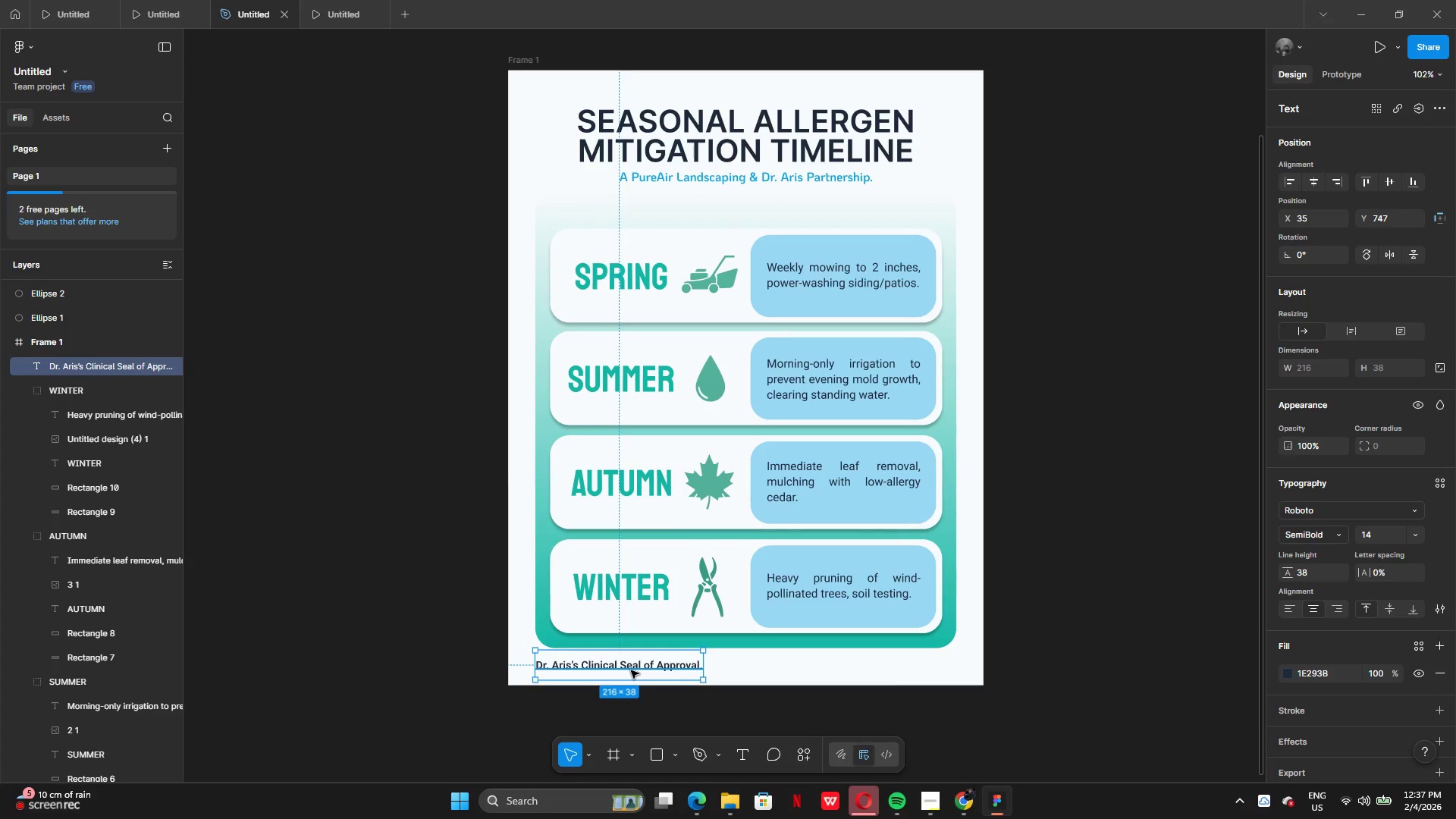 
key(ArrowDown)
 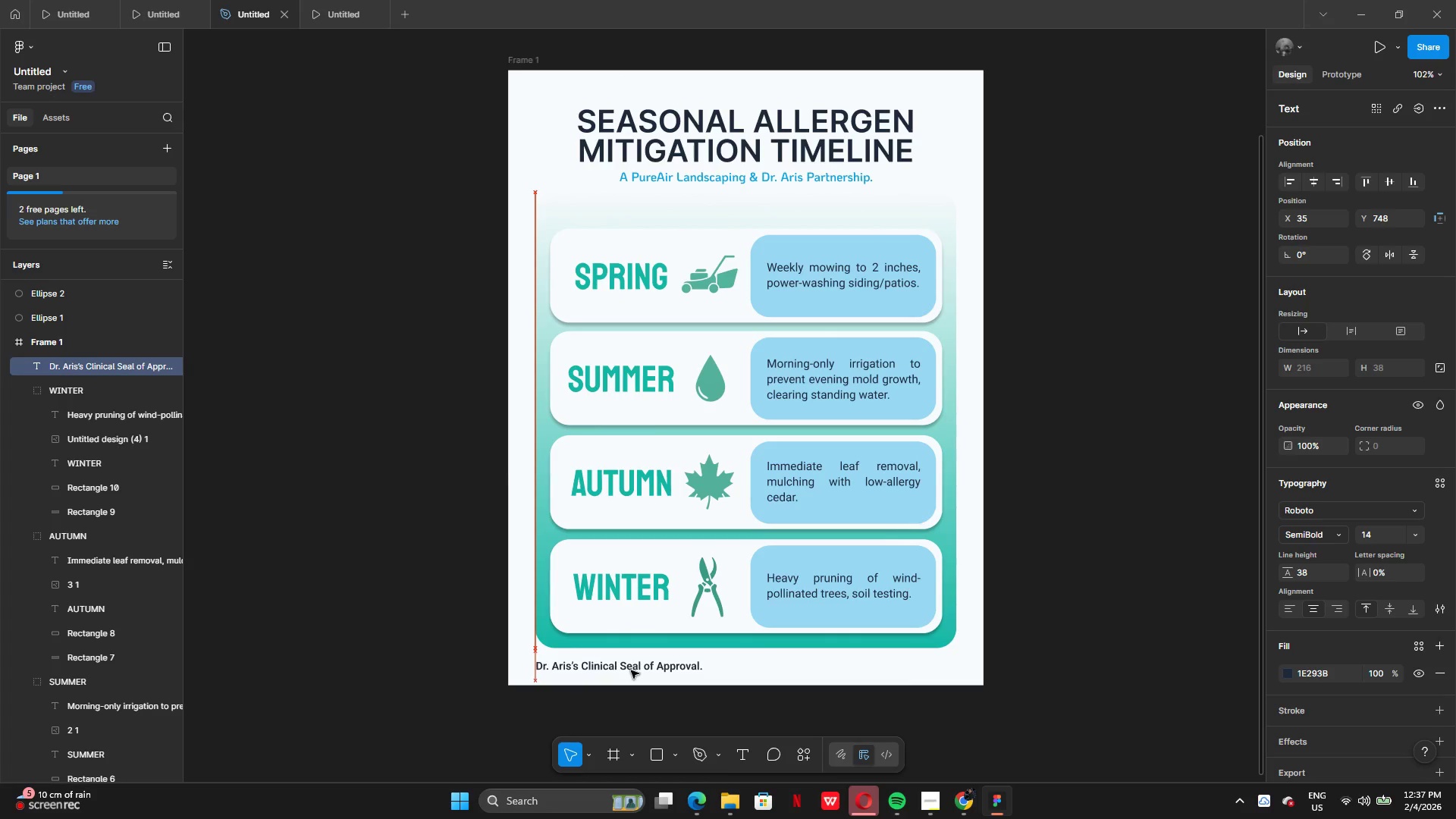 
key(ArrowDown)
 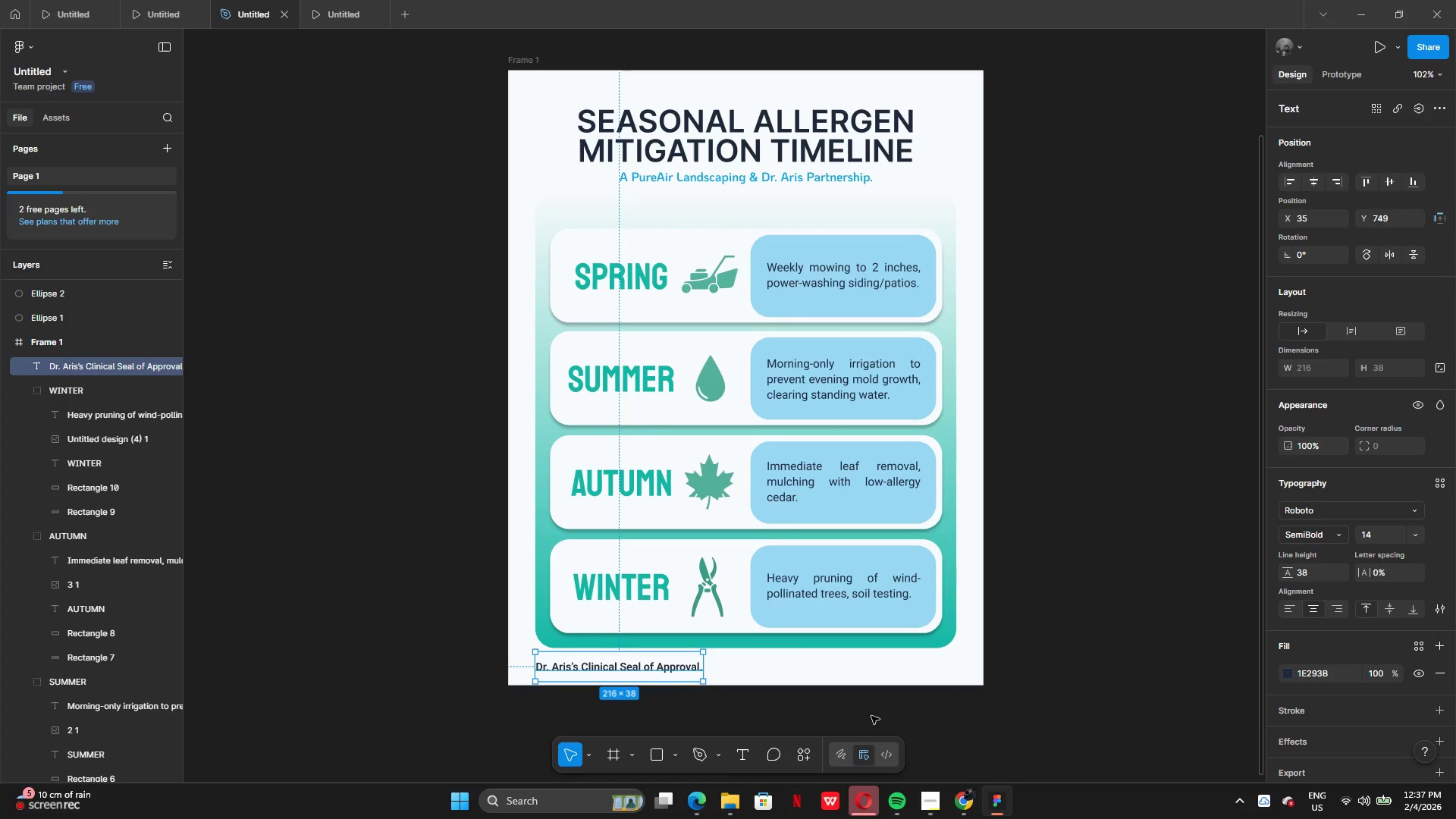 
left_click([877, 720])
 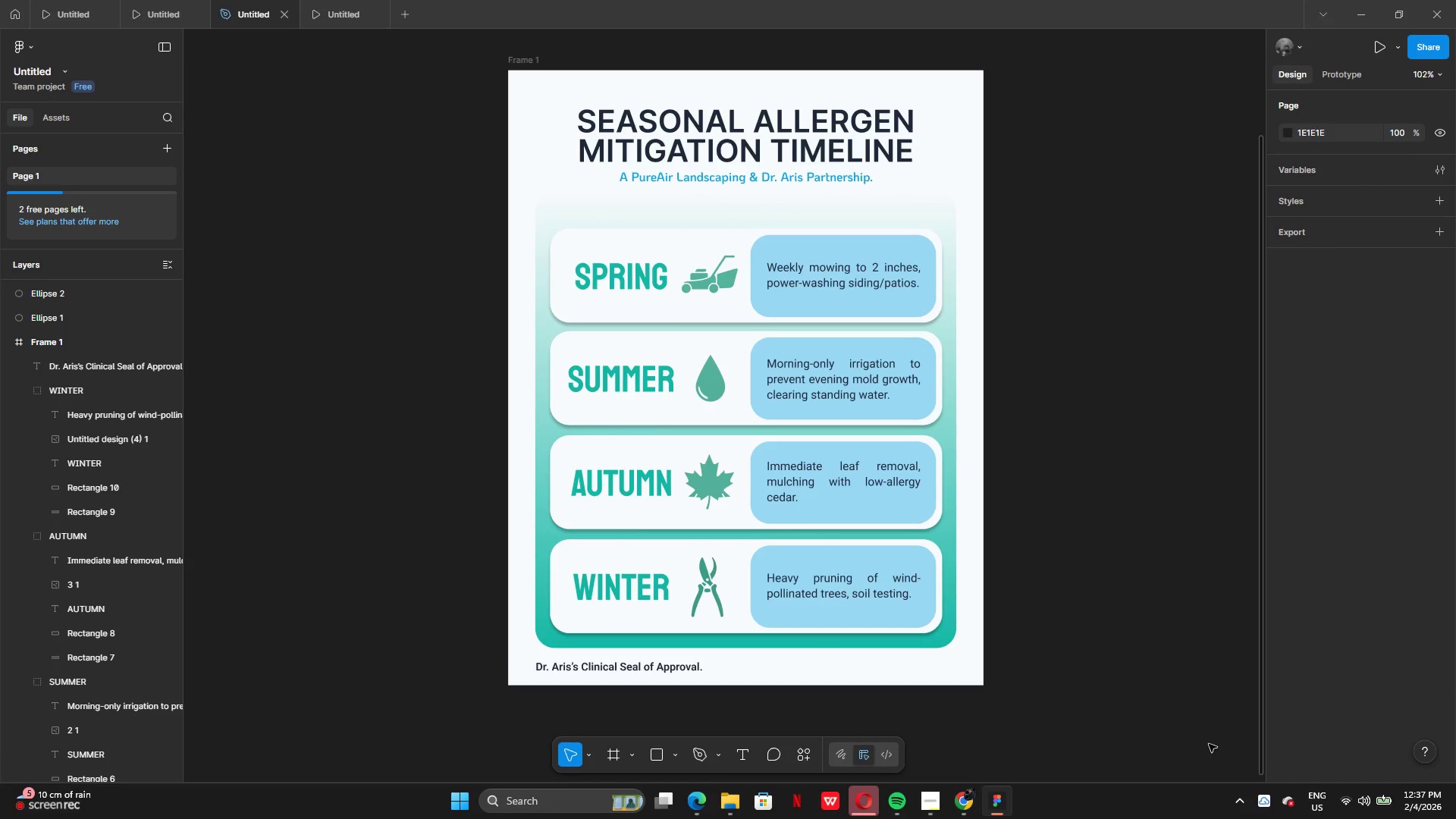 
scroll: coordinate [1207, 741], scroll_direction: up, amount: 1.0
 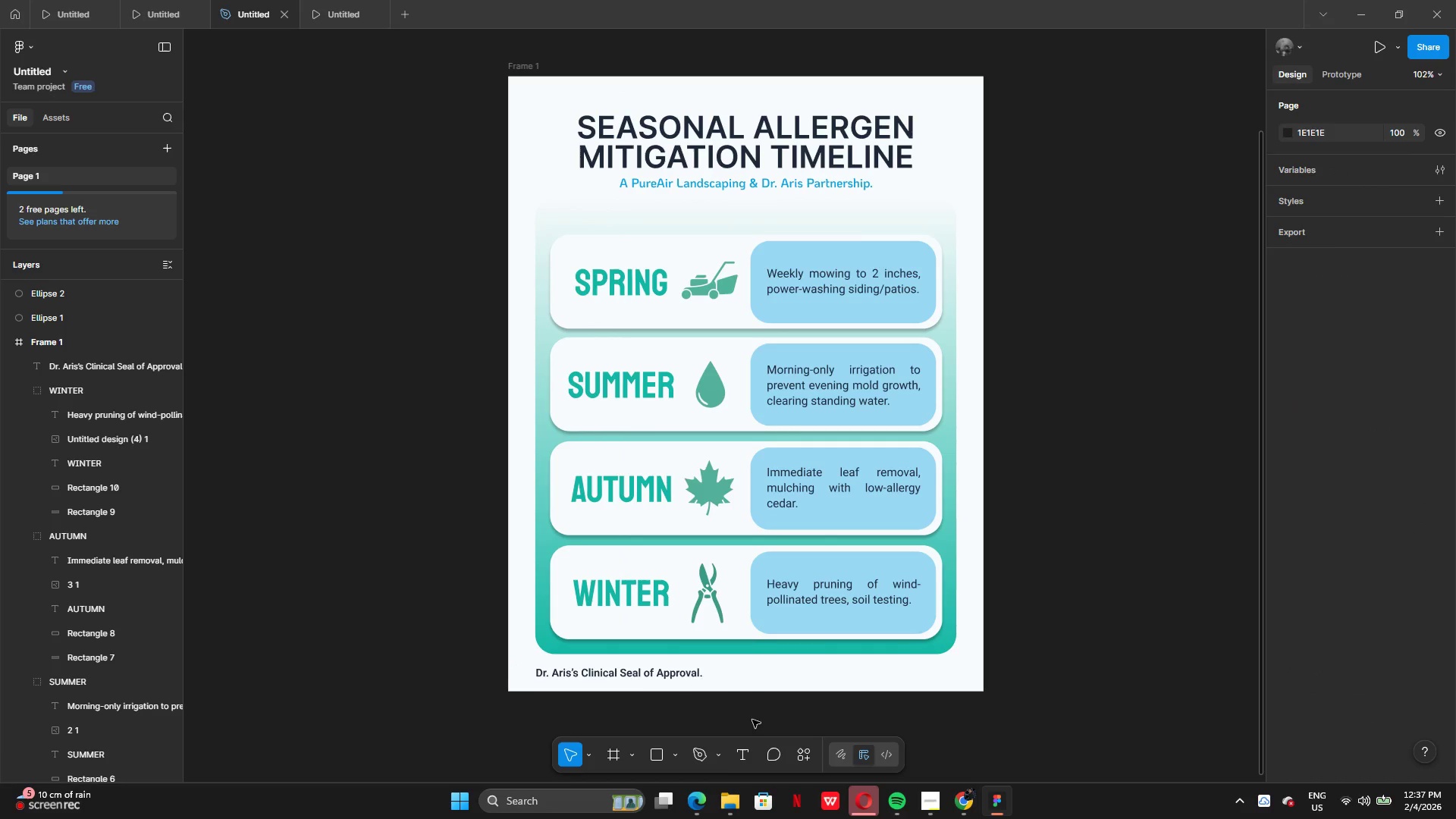 
left_click_drag(start_coordinate=[642, 677], to_coordinate=[761, 677])
 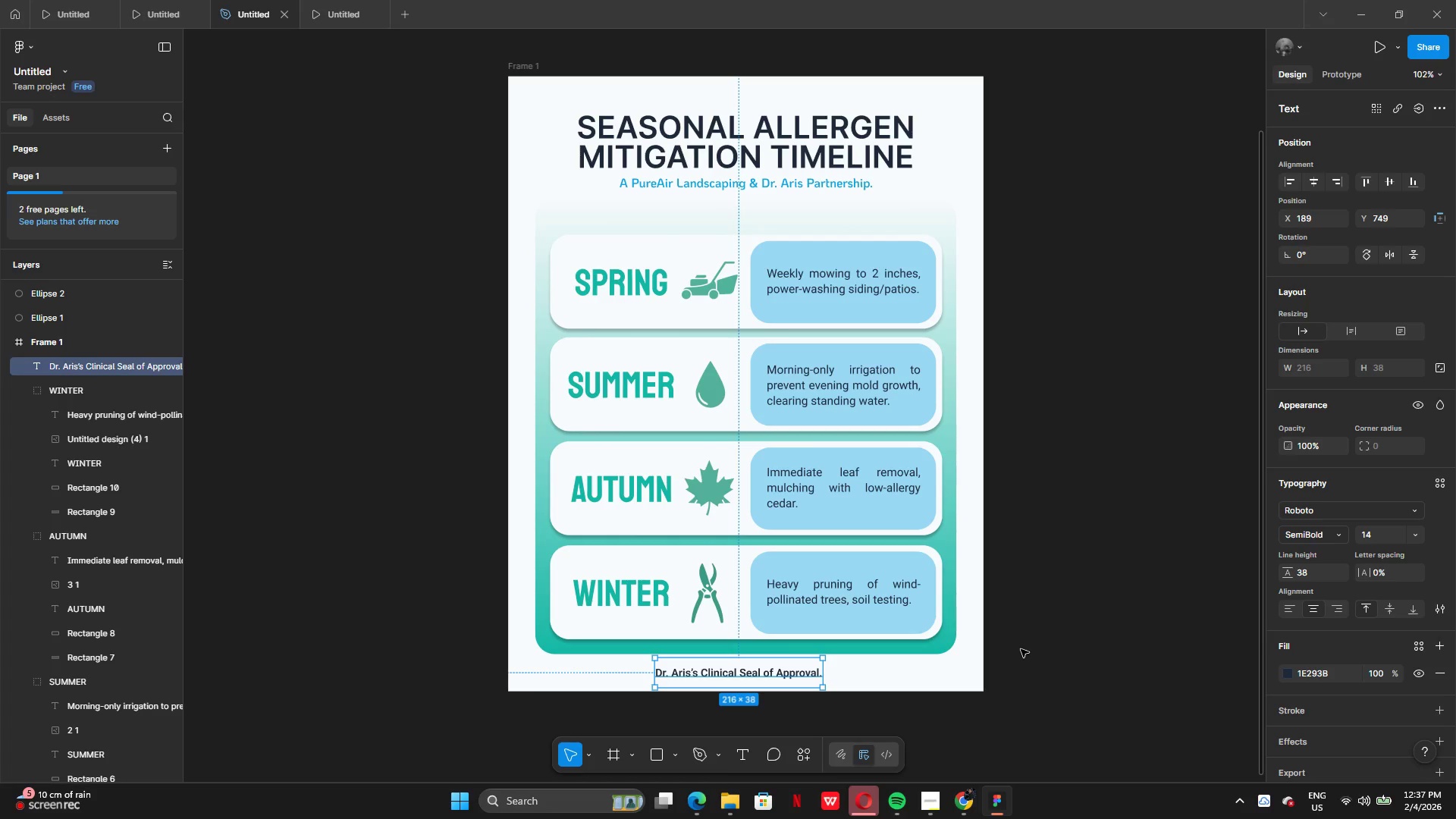 
left_click([1021, 649])
 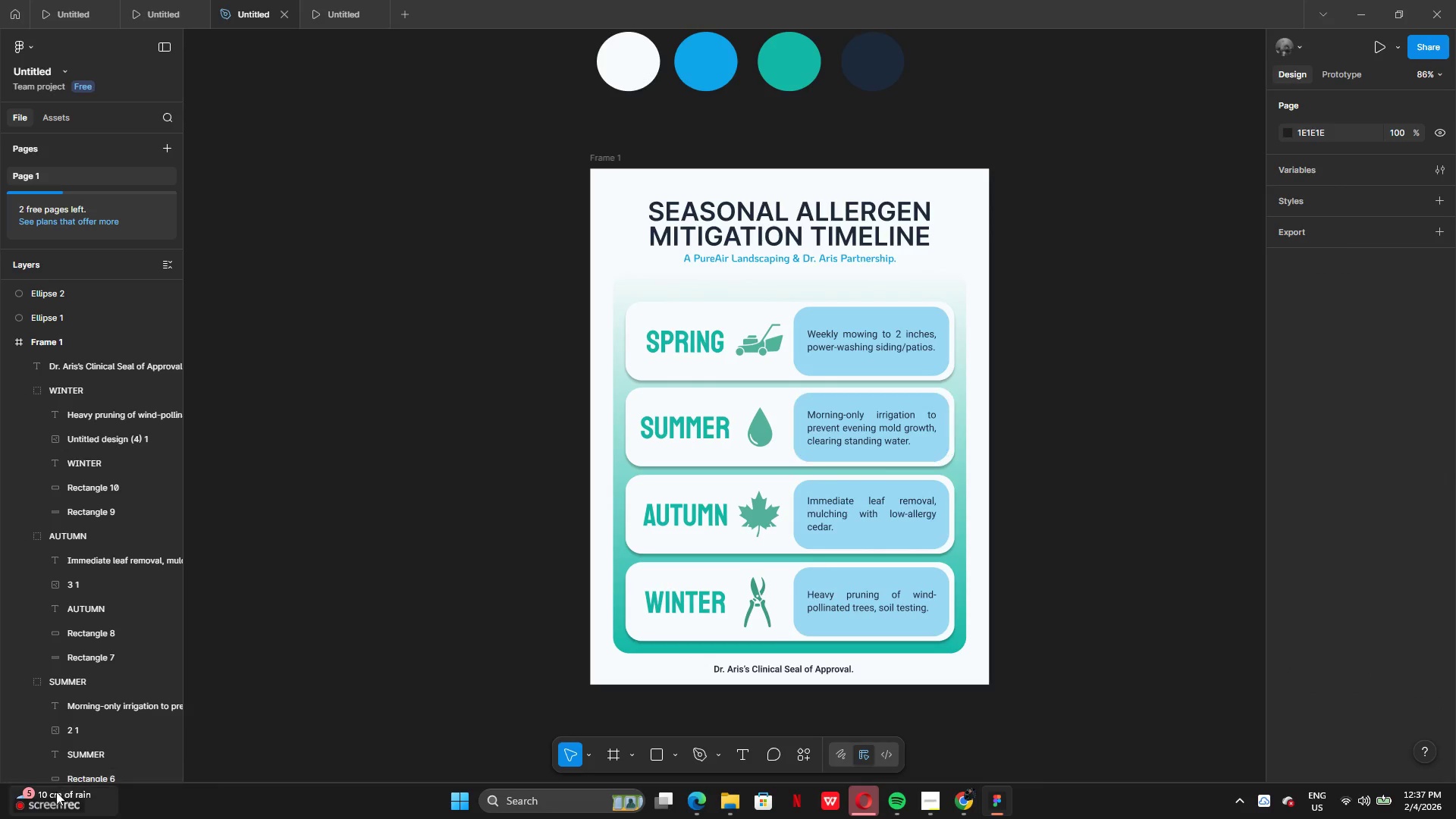 
left_click([28, 809])
 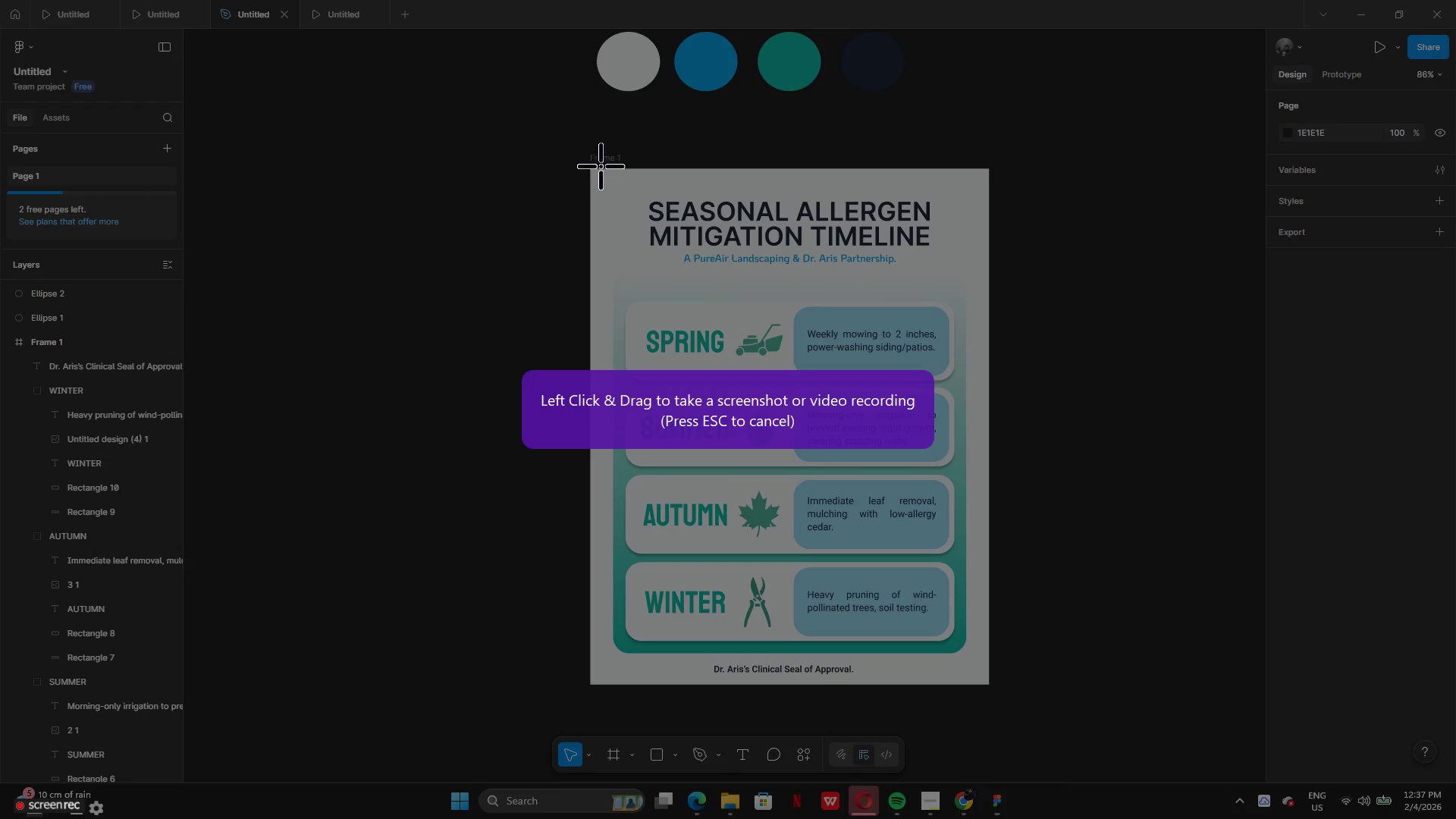 
left_click_drag(start_coordinate=[595, 164], to_coordinate=[993, 690])
 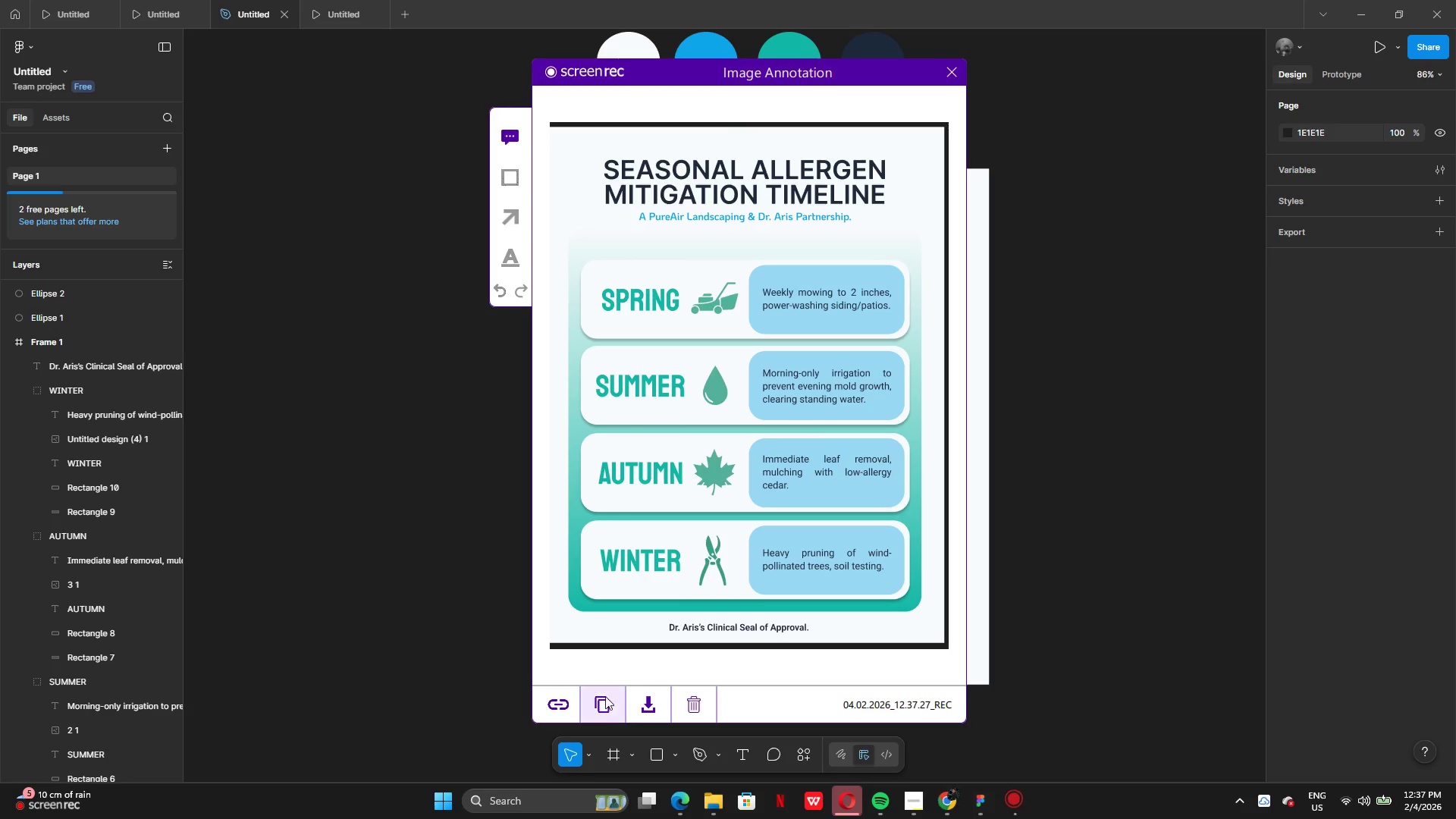 
left_click([605, 712])
 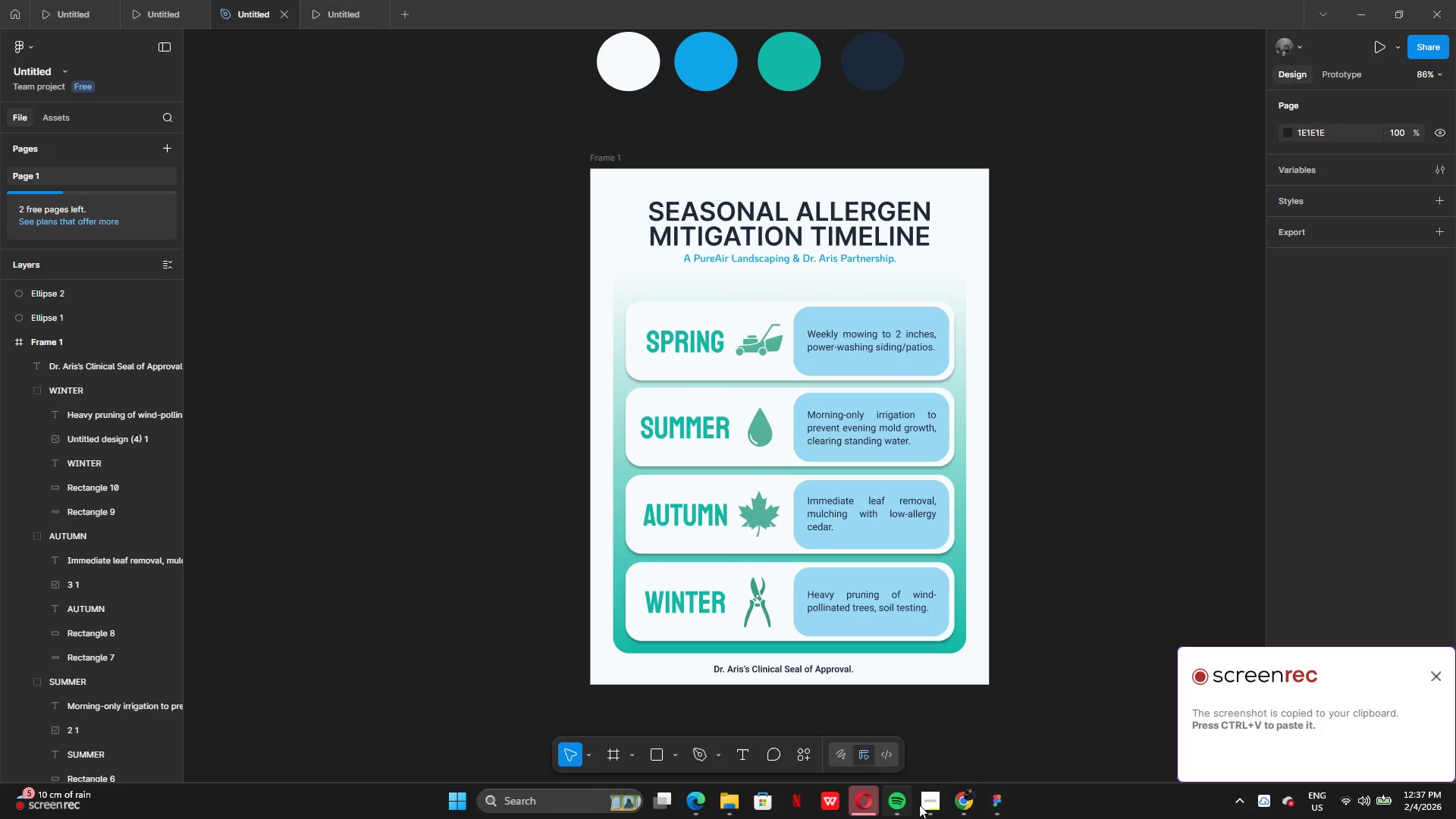 
left_click([967, 816])
 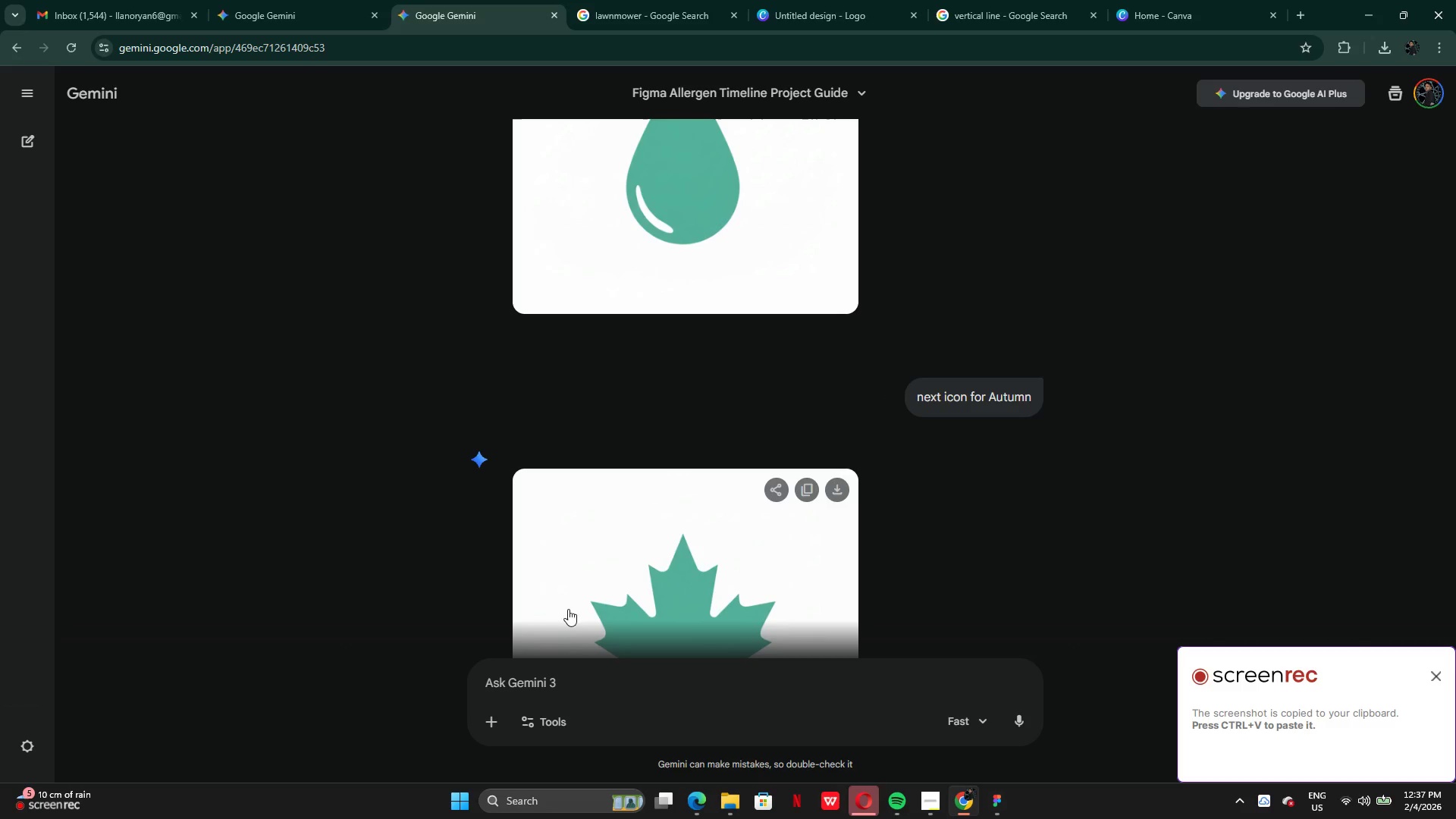 
left_click([566, 679])
 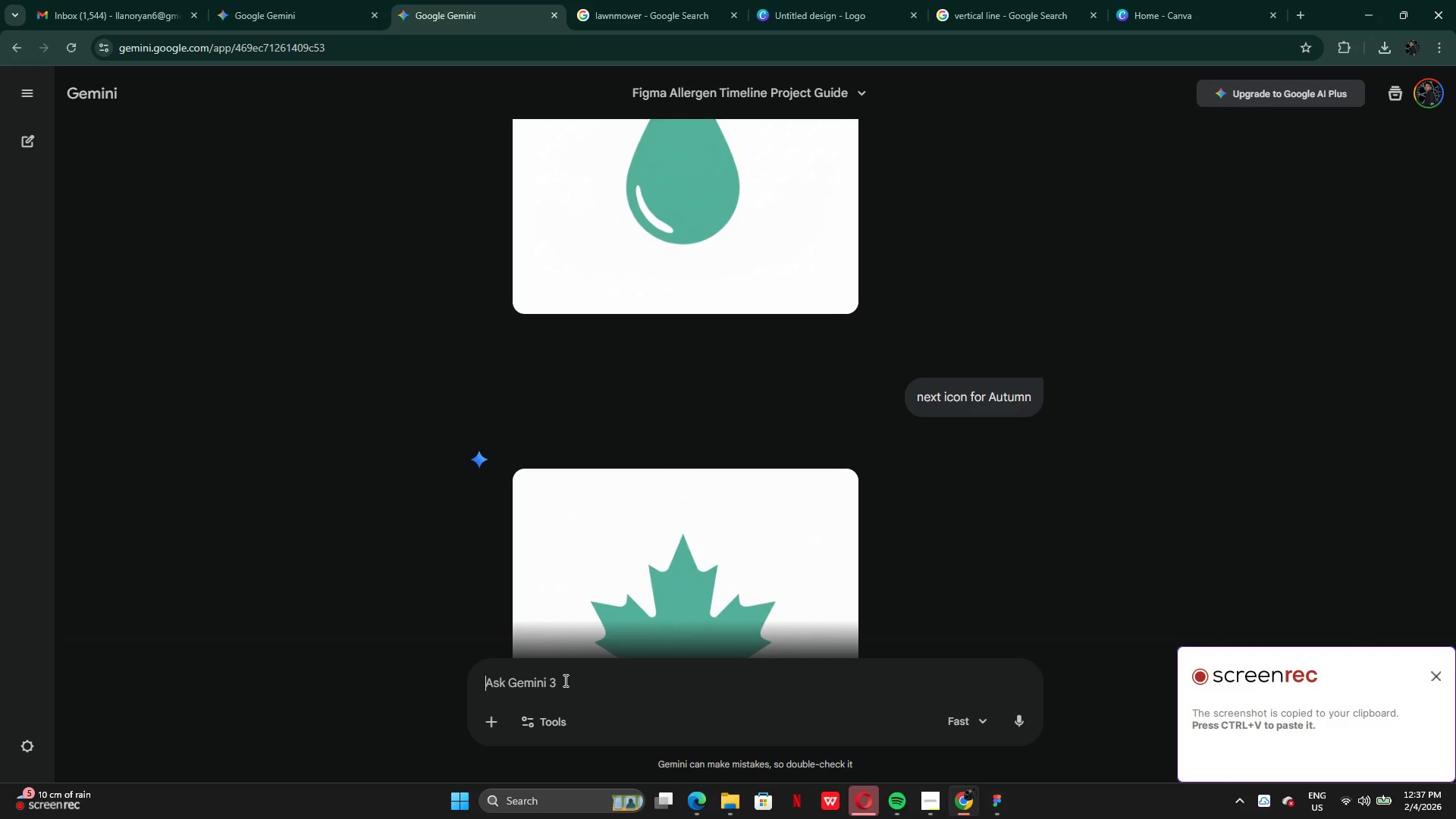 
key(Control+V)
 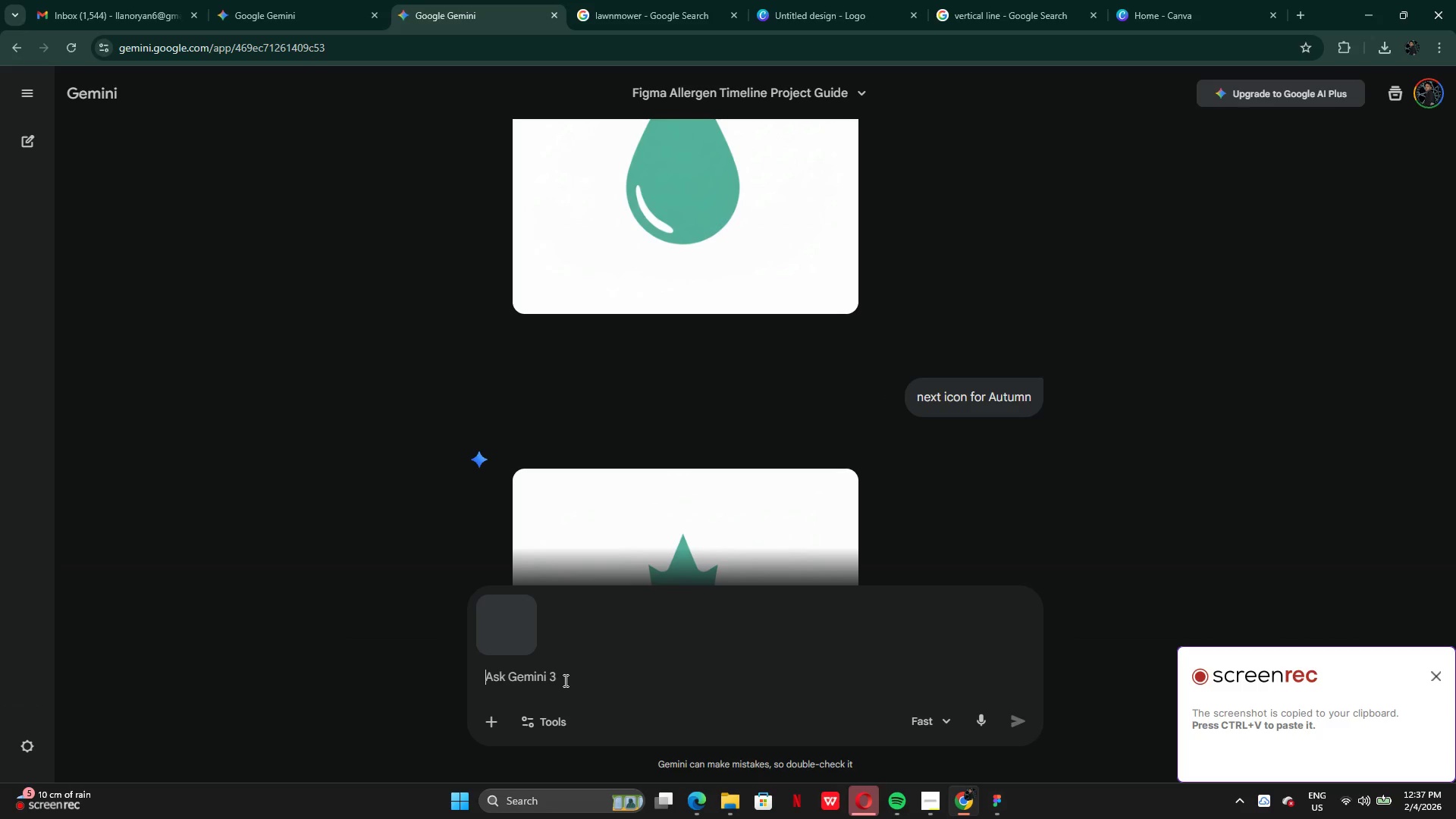 
type(what about this added the )
 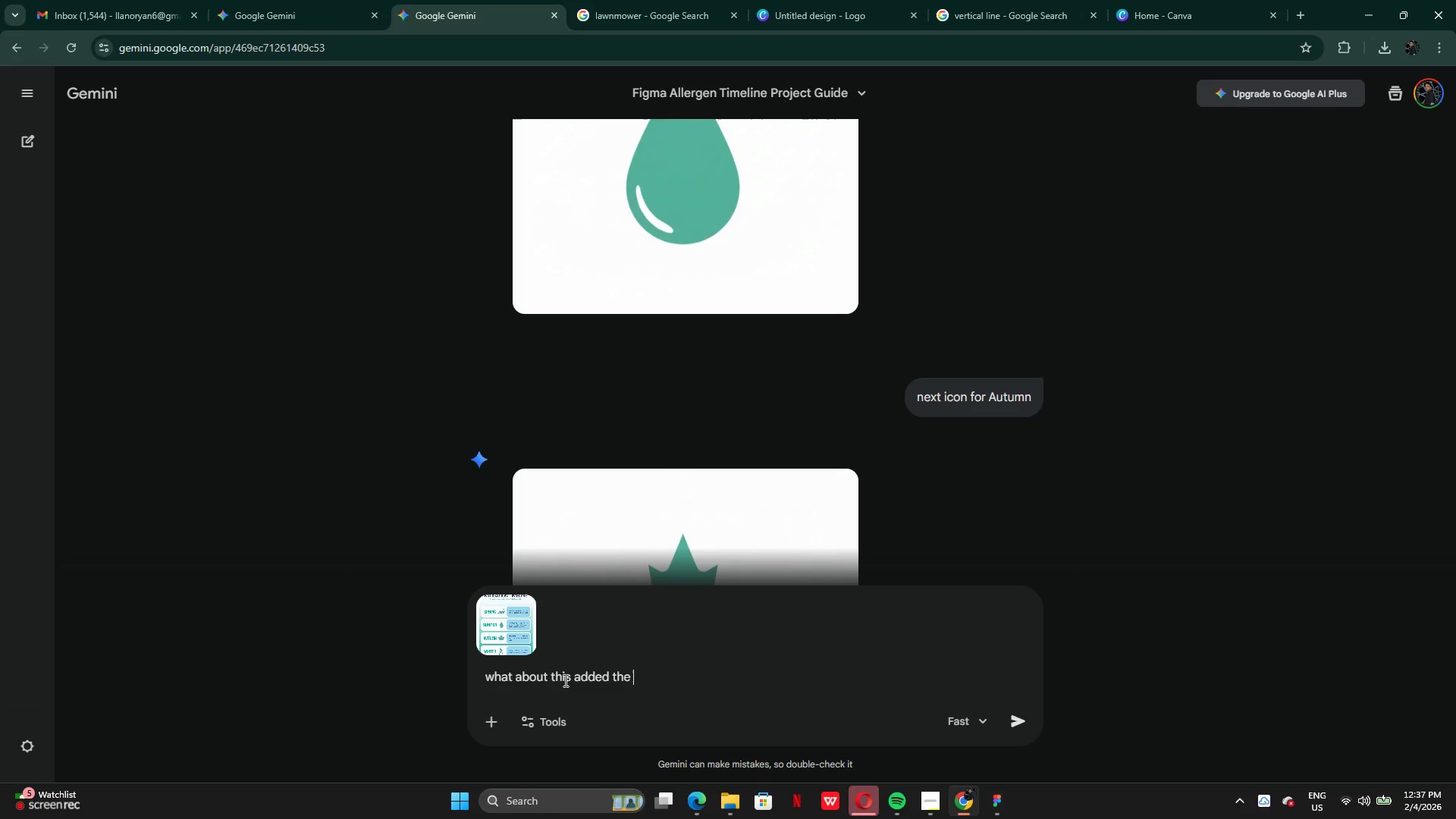 
type(Dr. at th )
key(Backspace)
type(e bottom)
 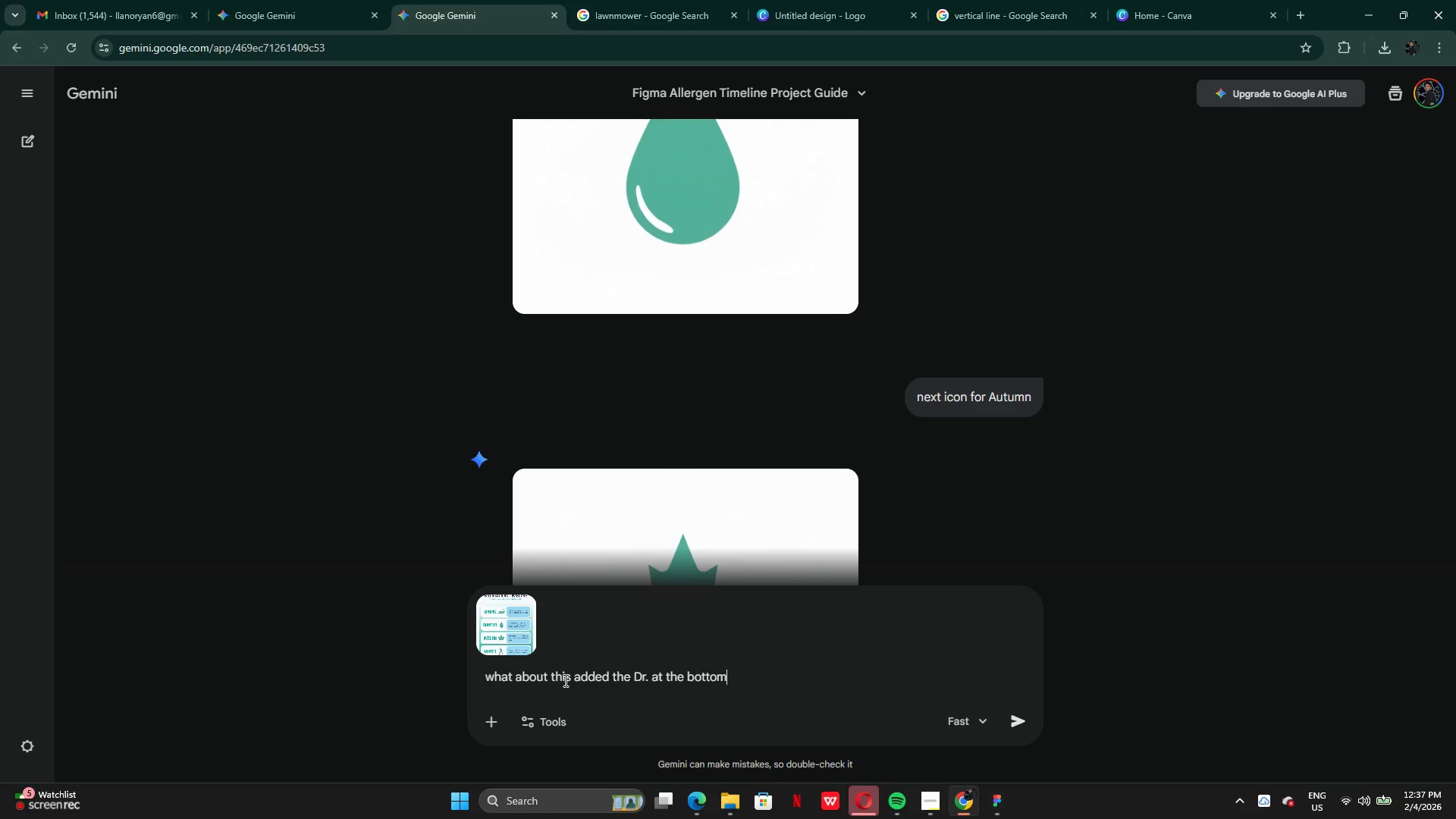 
key(Enter)
 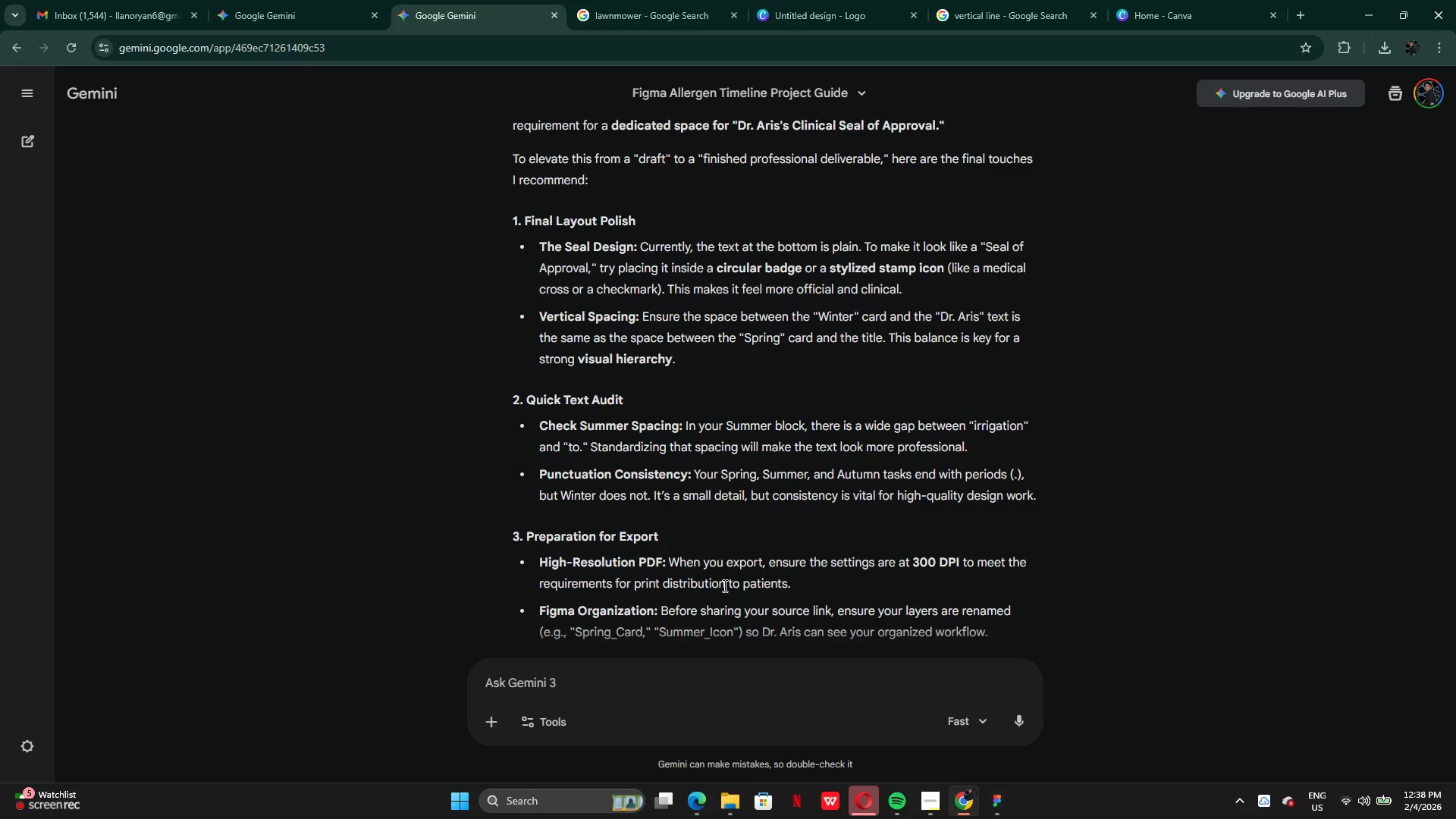 
wait(29.02)
 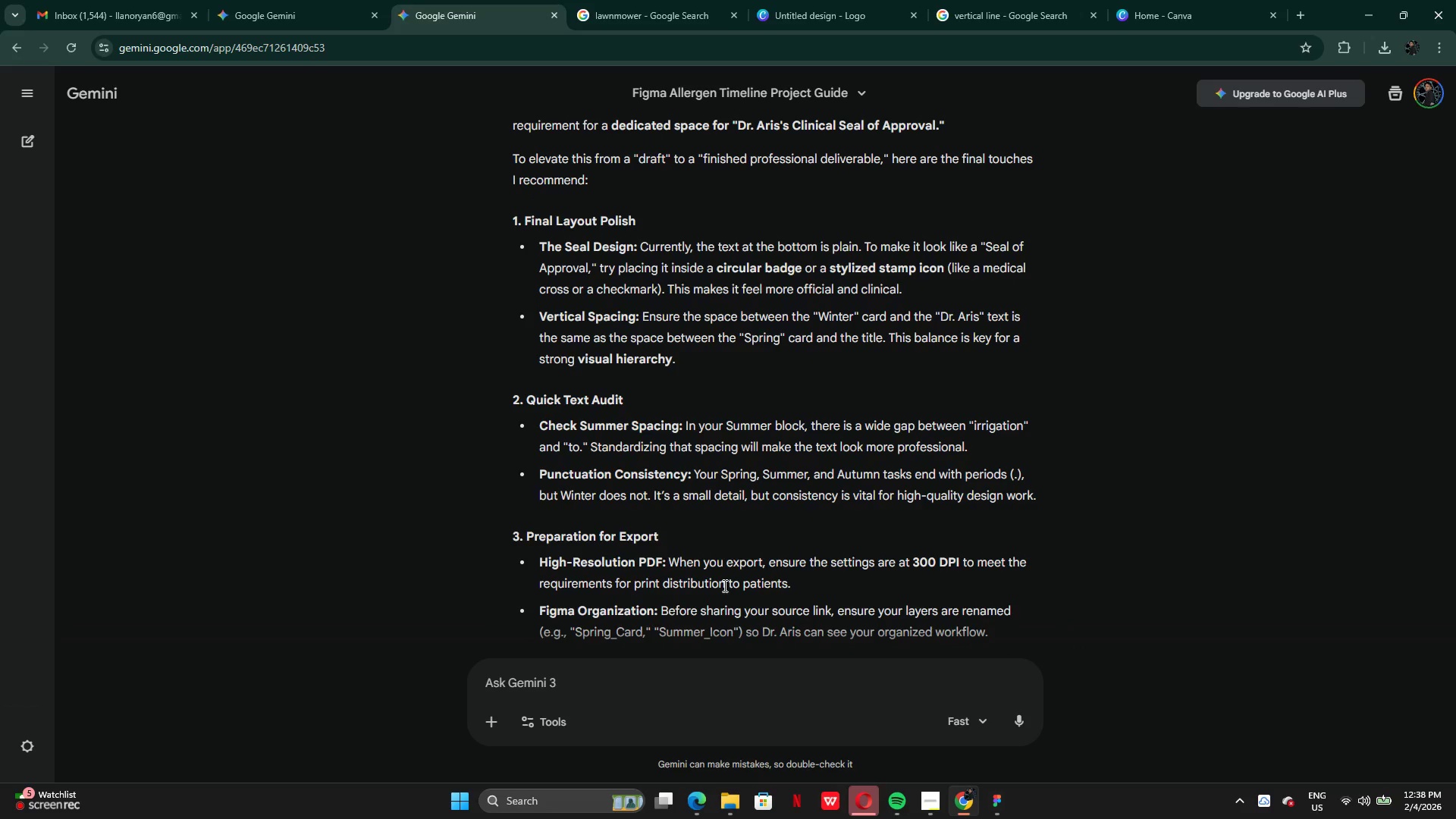 
left_click([1002, 808])
 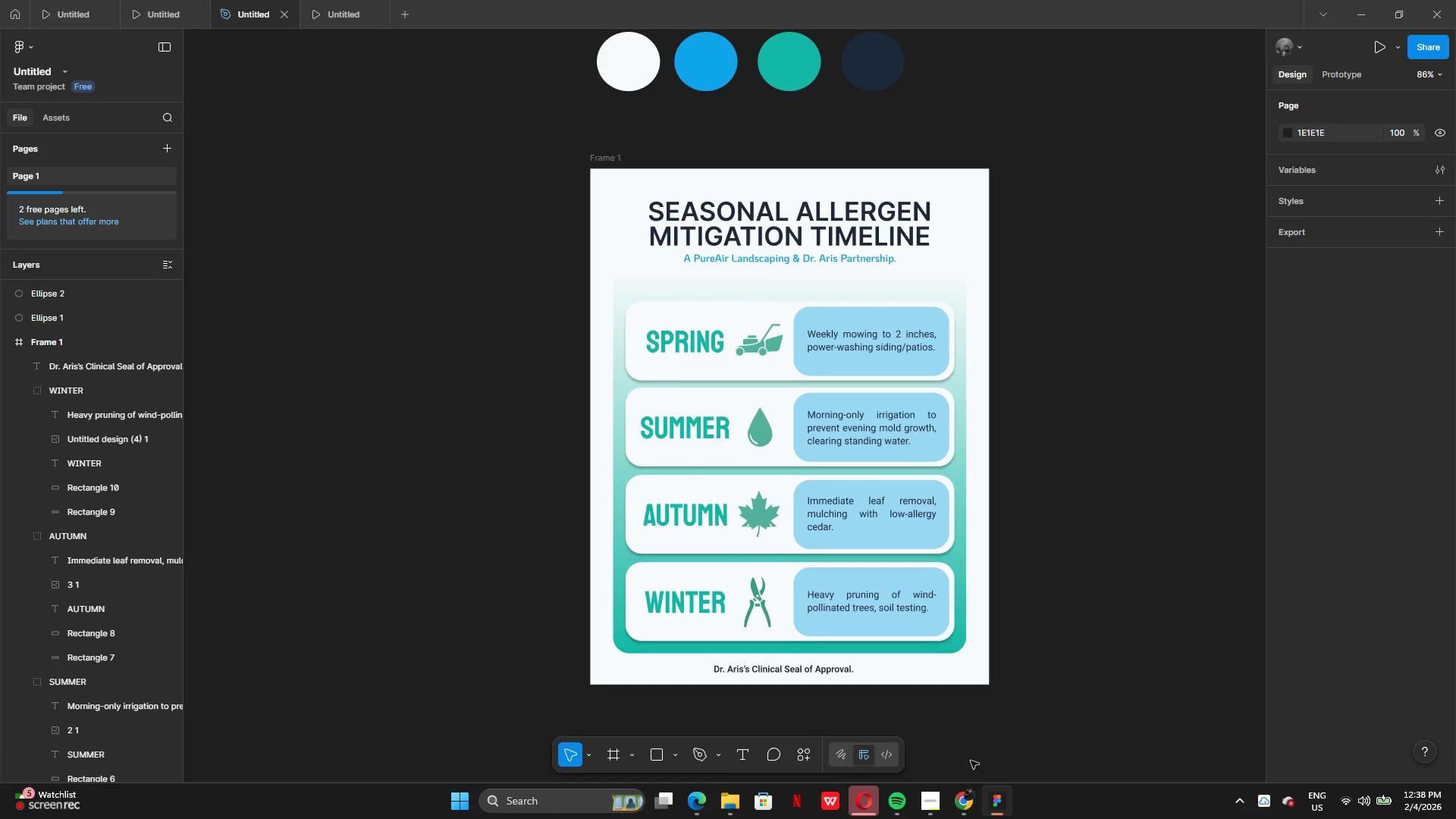 
wait(14.78)
 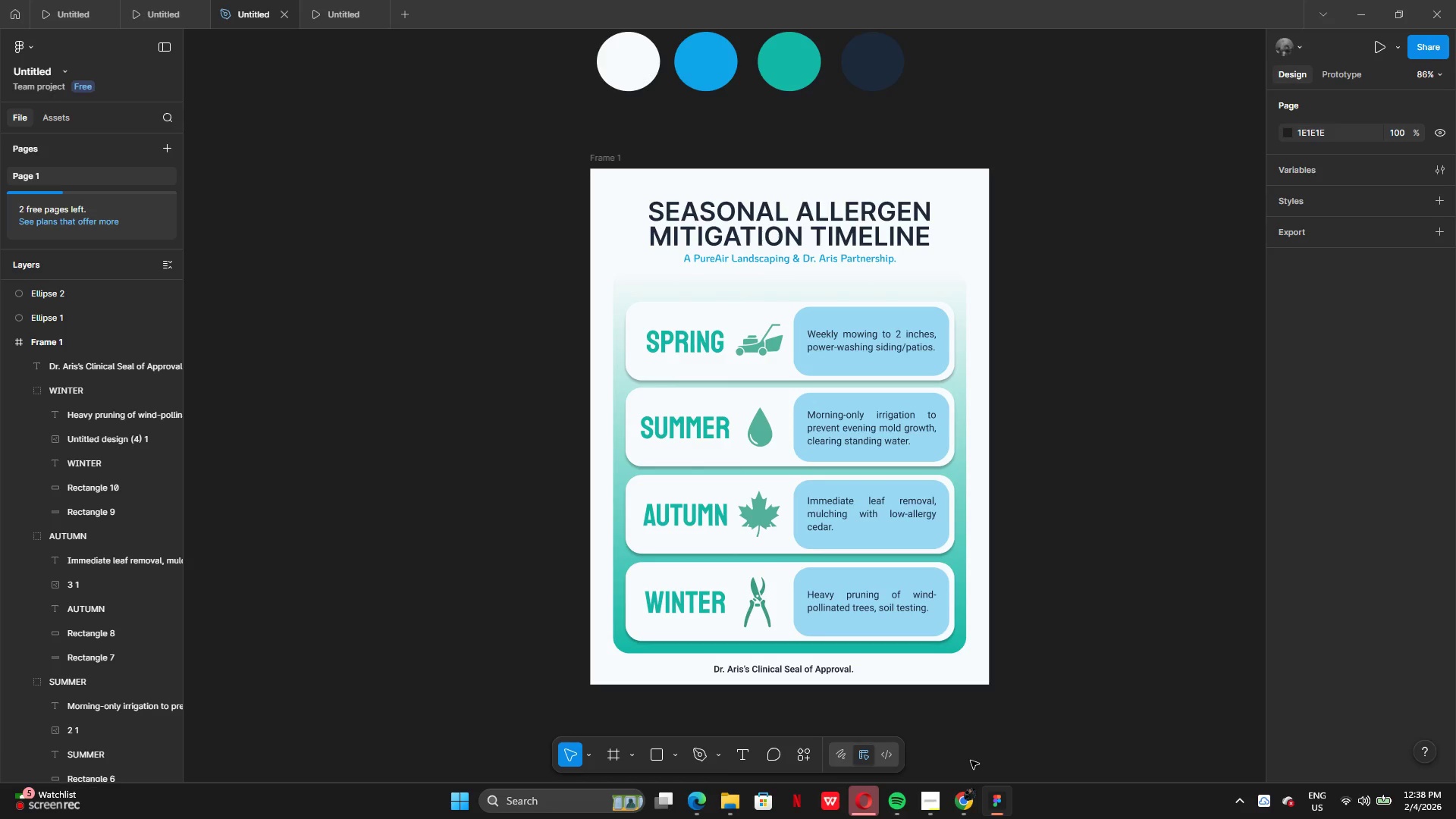 
left_click([967, 800])
 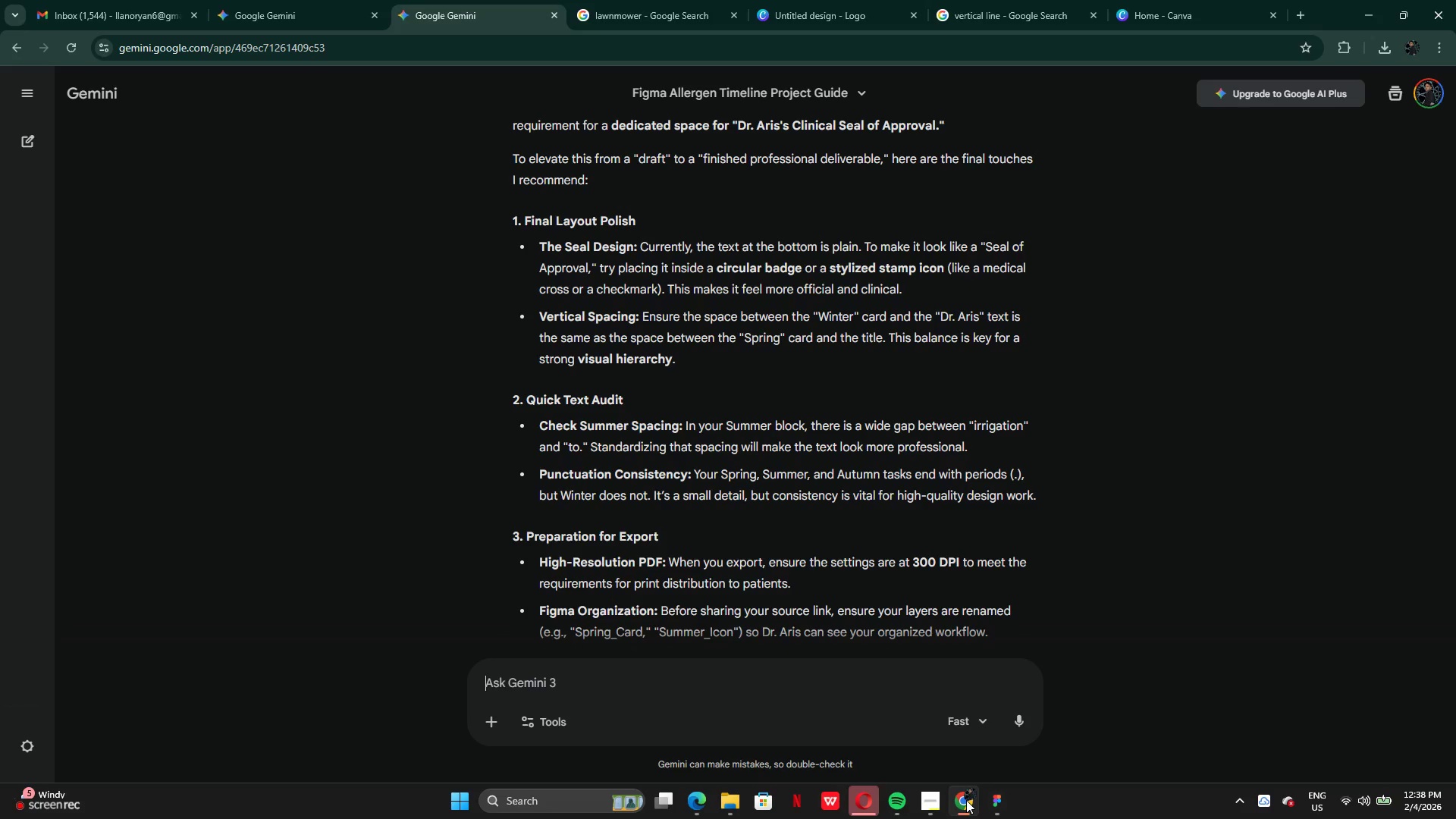 
wait(11.56)
 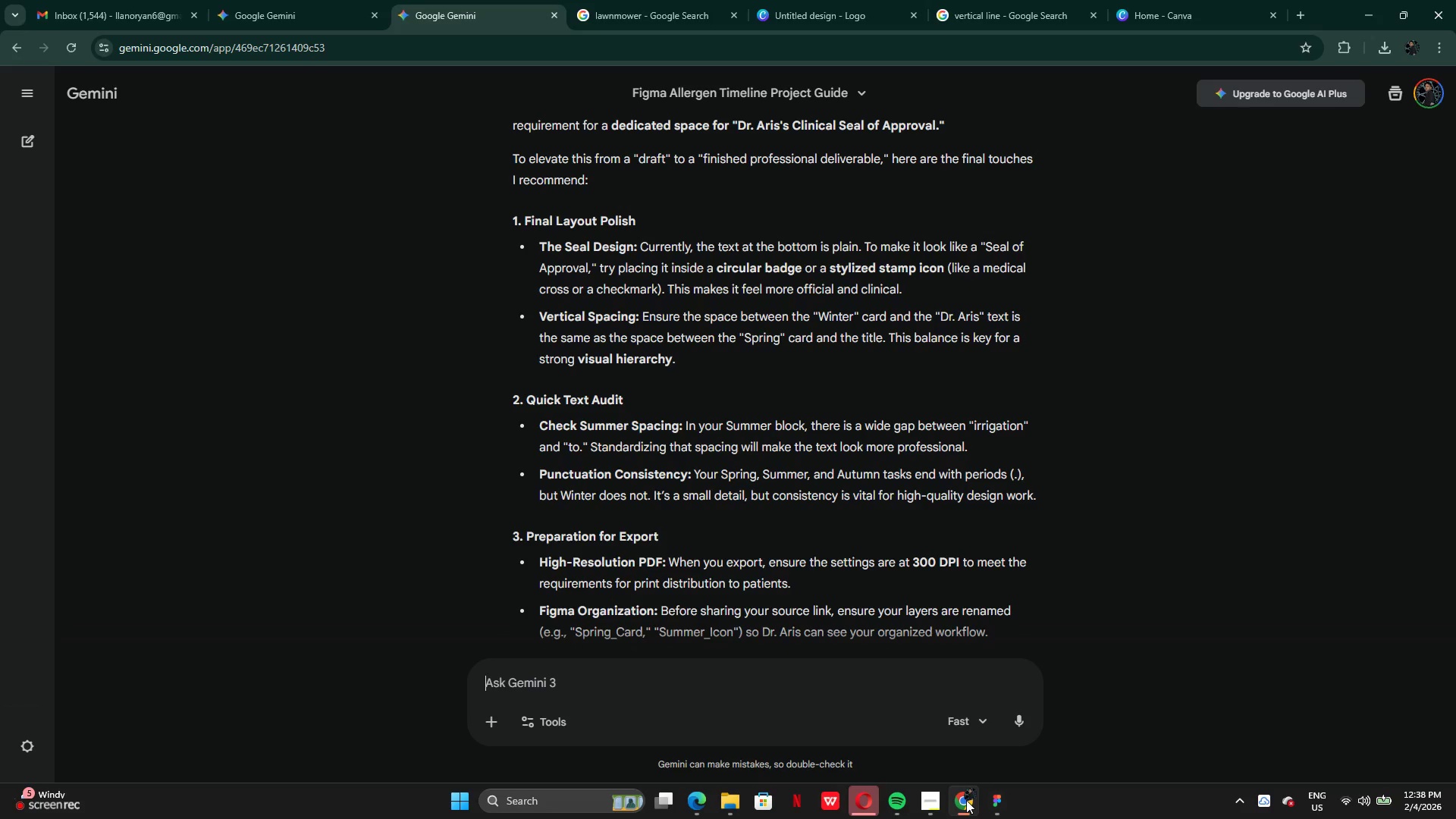 
left_click([966, 800])
 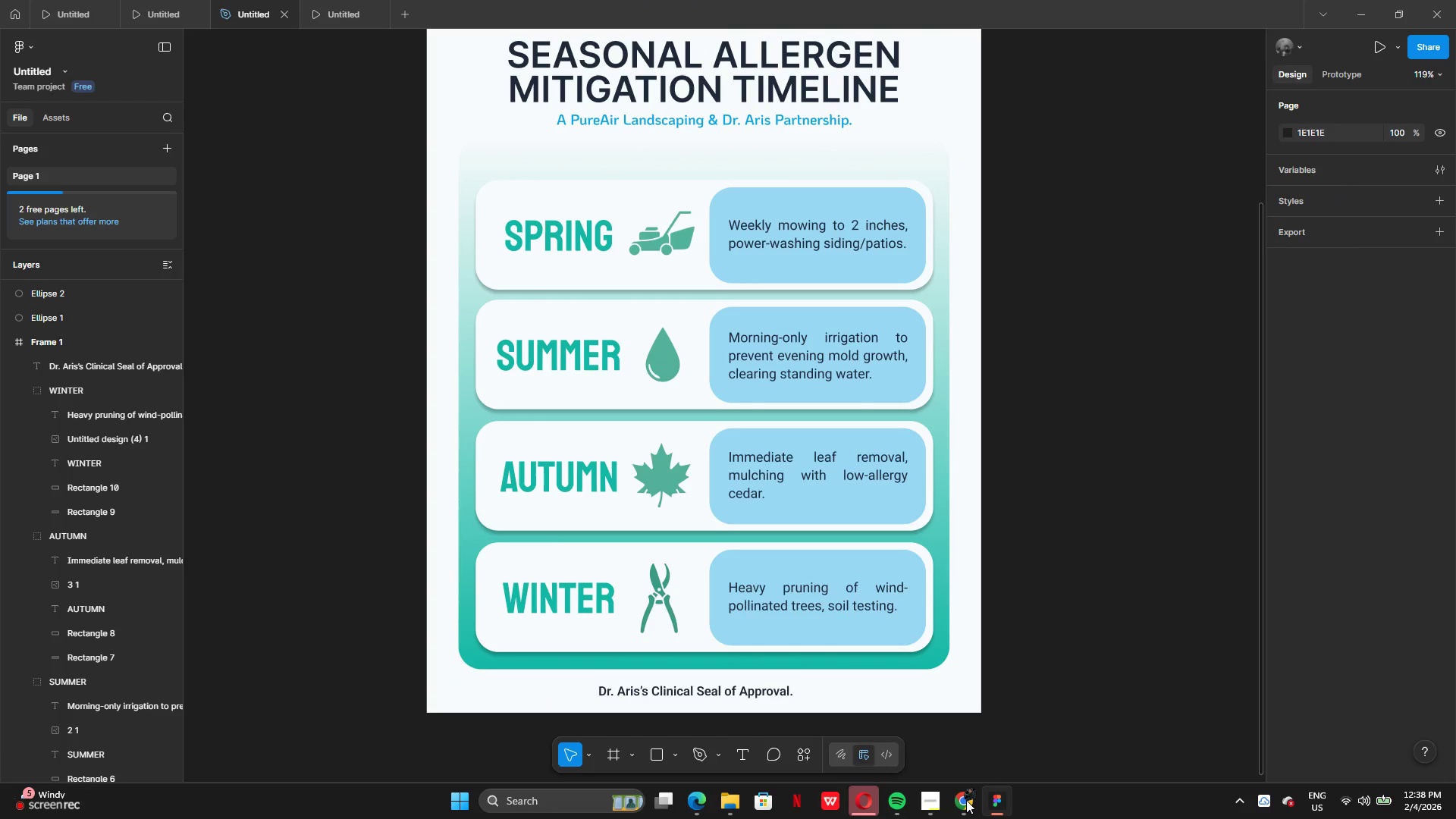 
left_click([966, 800])
 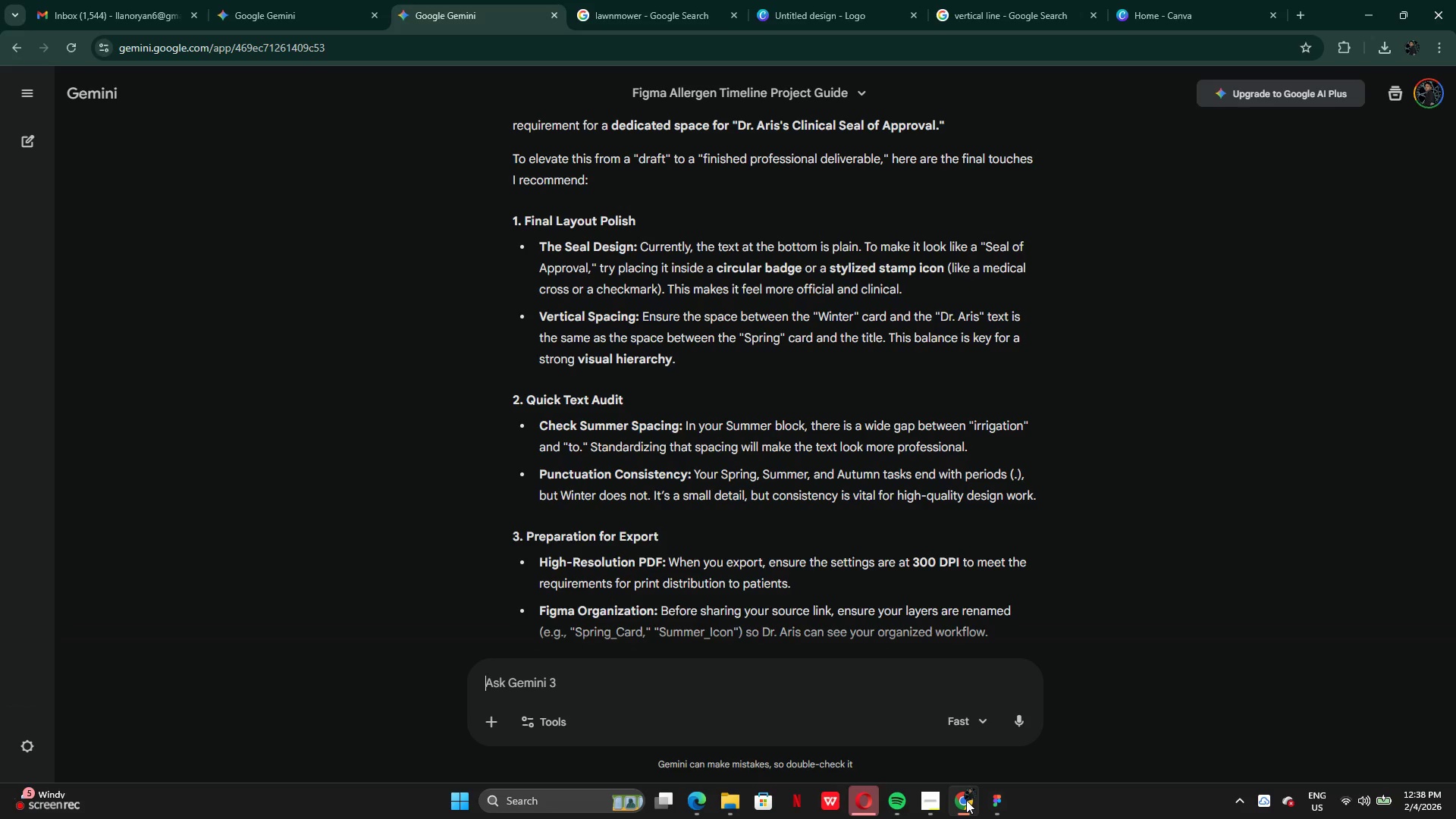 
wait(6.03)
 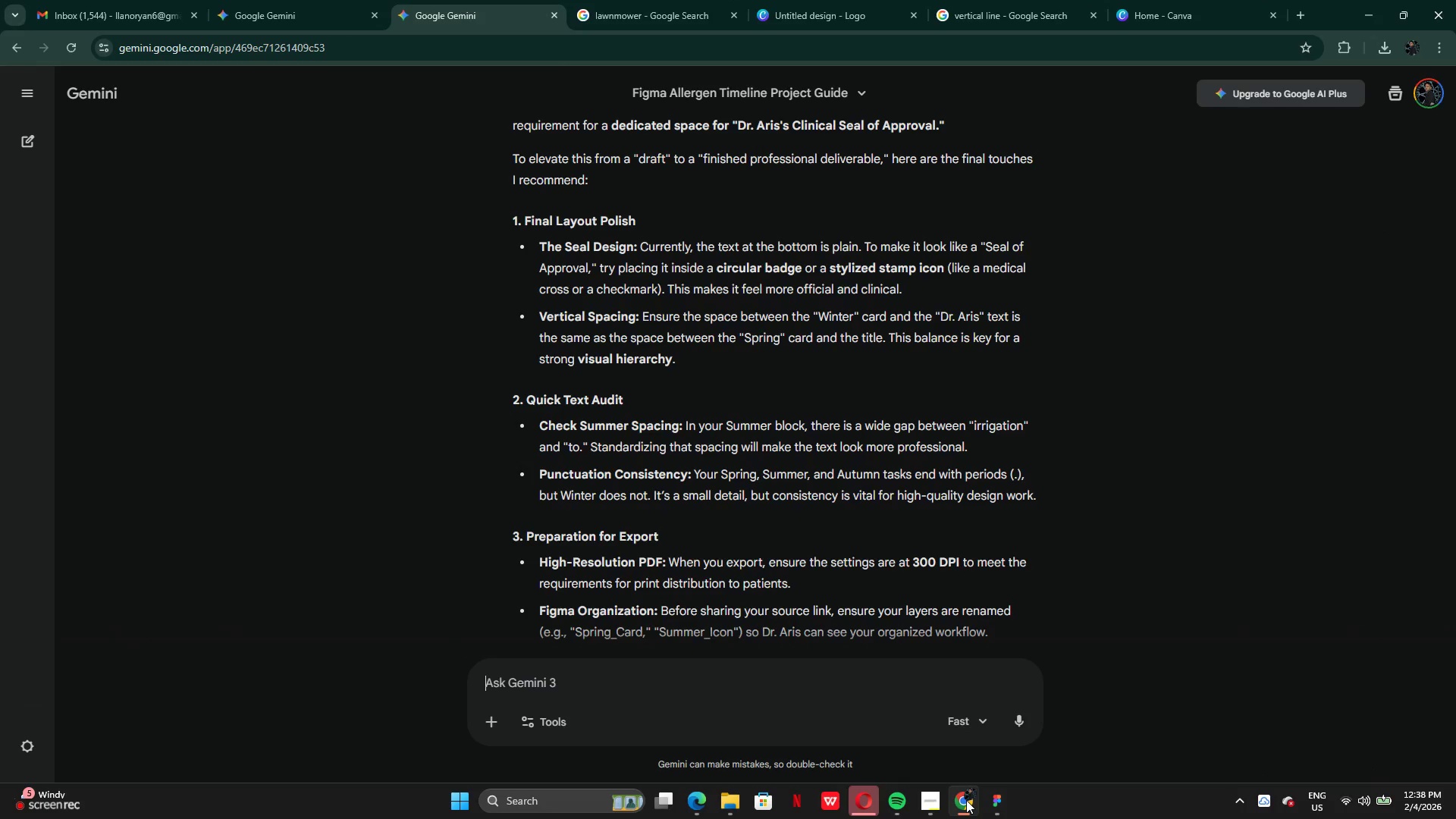 
left_click([966, 800])
 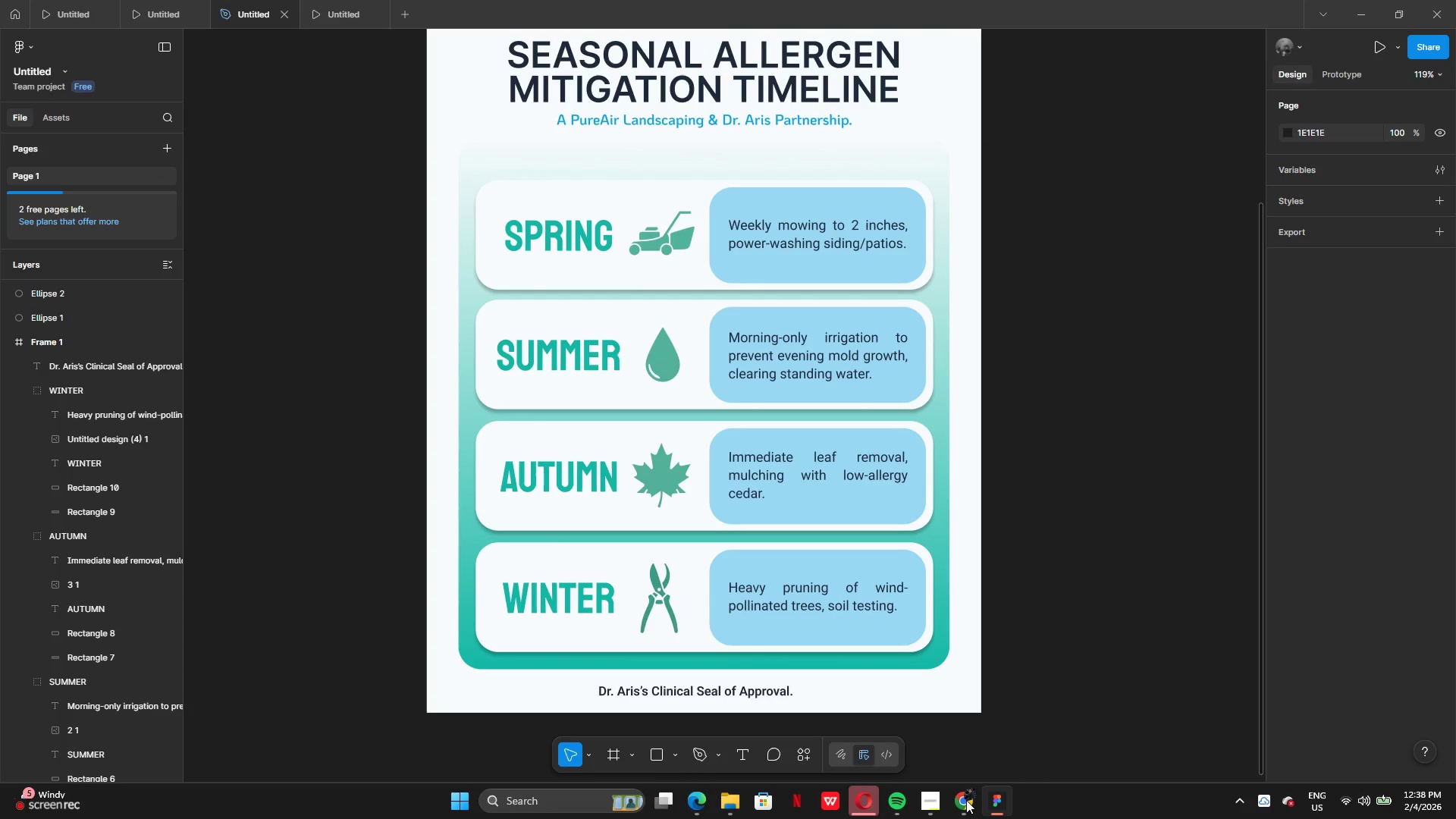 
left_click([995, 801])